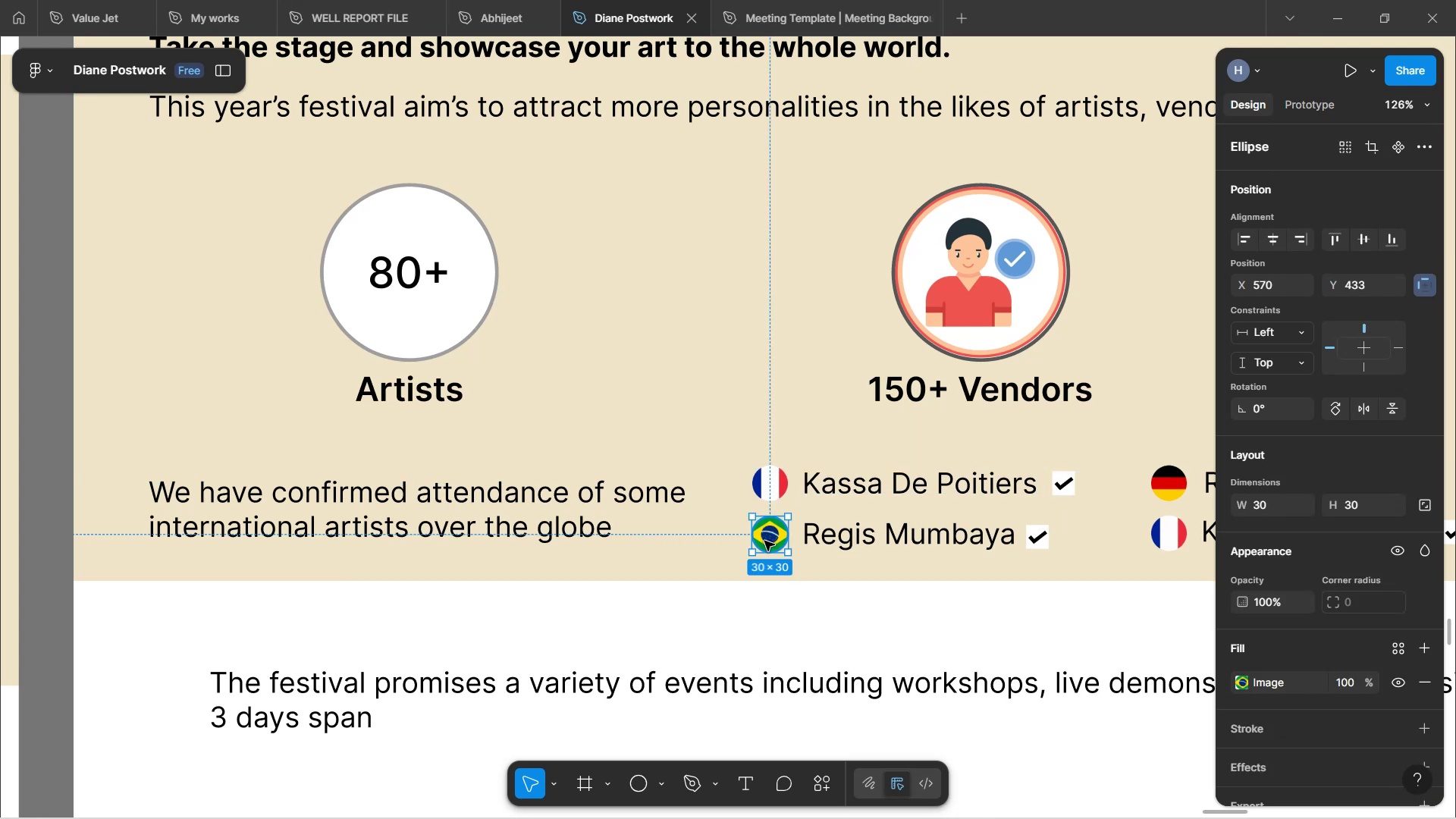 
hold_key(key=ControlLeft, duration=2.38)
hold_key(key=ShiftLeft, duration=1.52)
left_click([893, 527])
 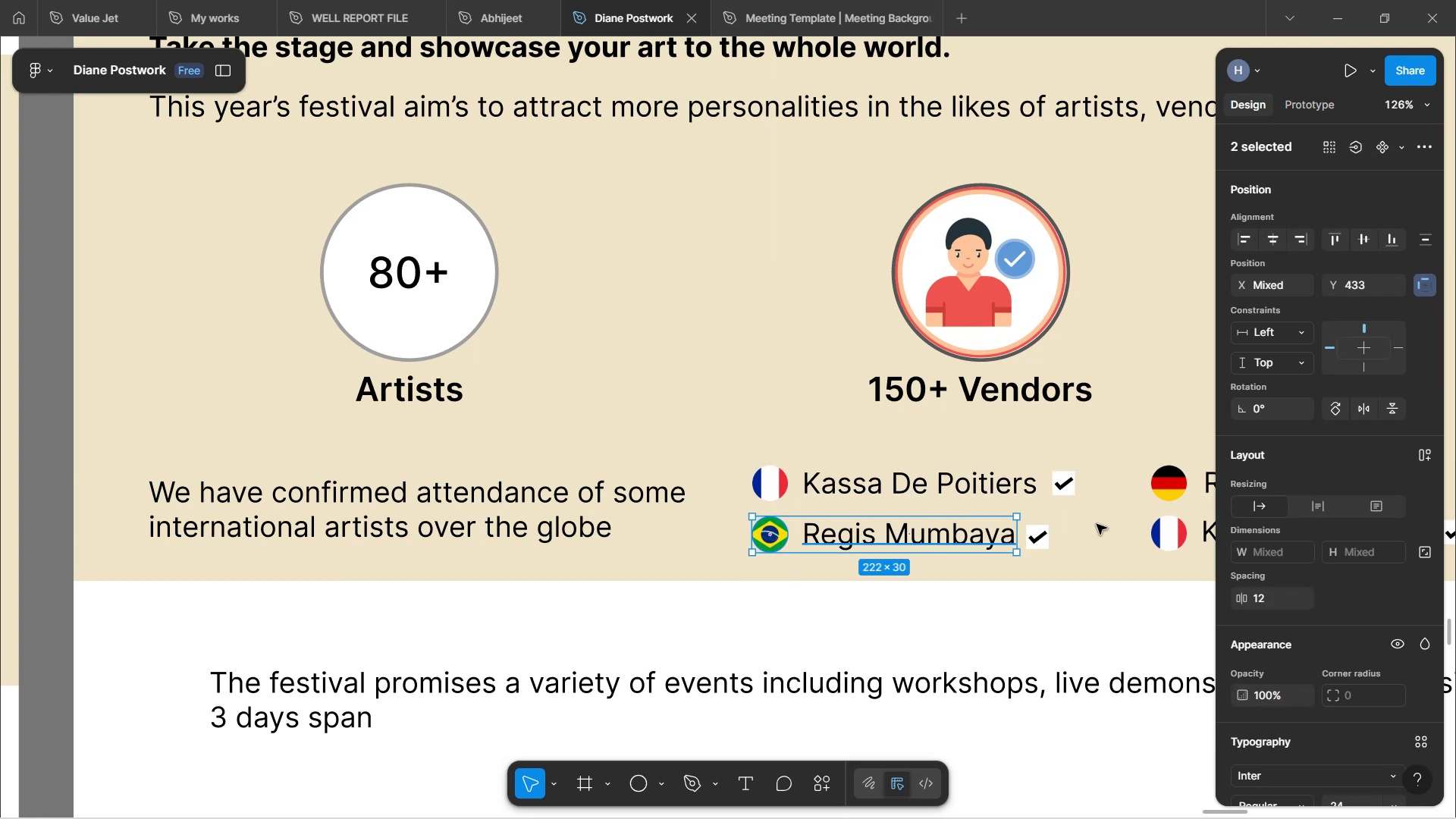 
hold_key(key=ShiftLeft, duration=1.48)
left_click([1046, 533])
 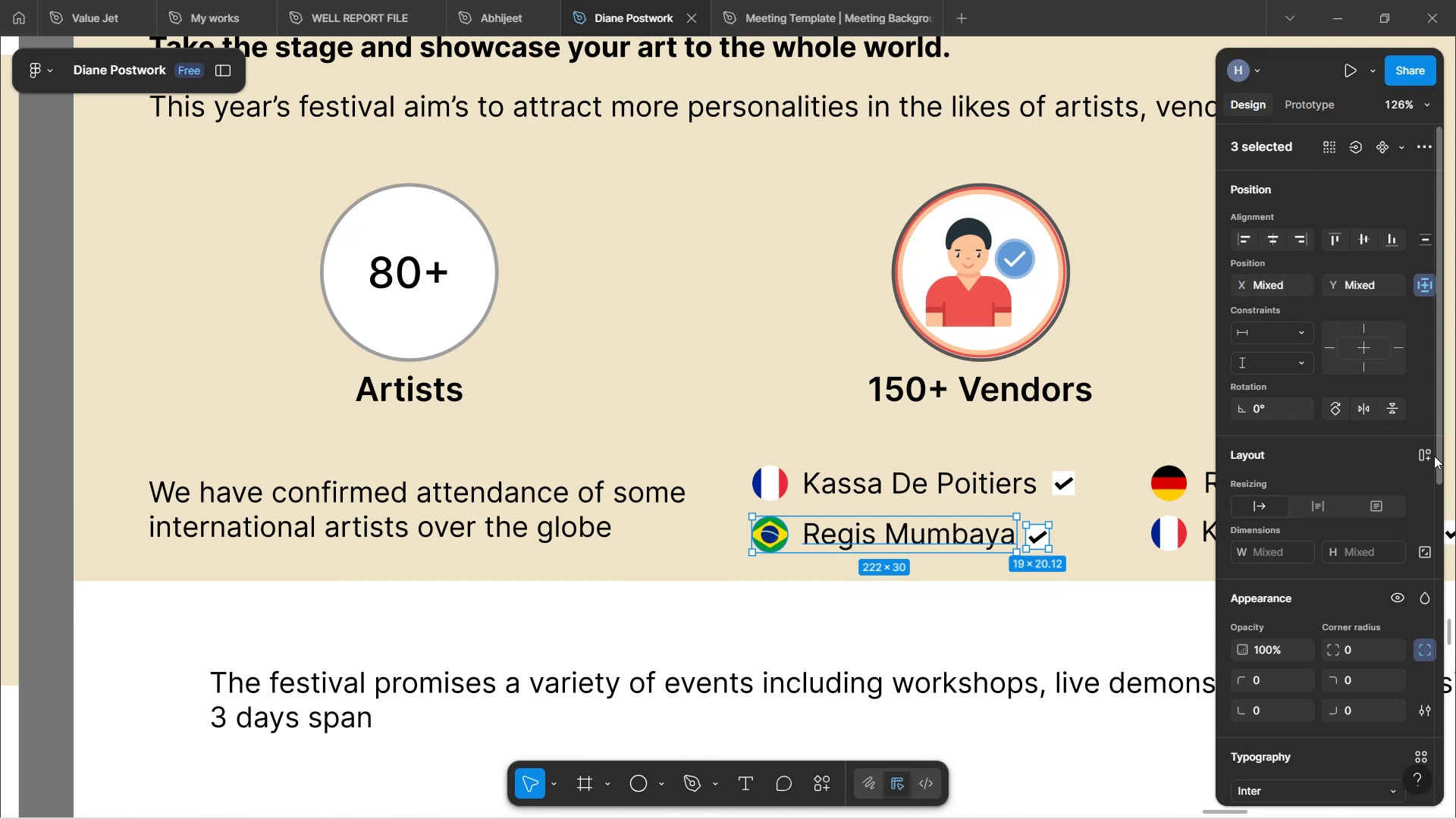 
left_click([1419, 457])
 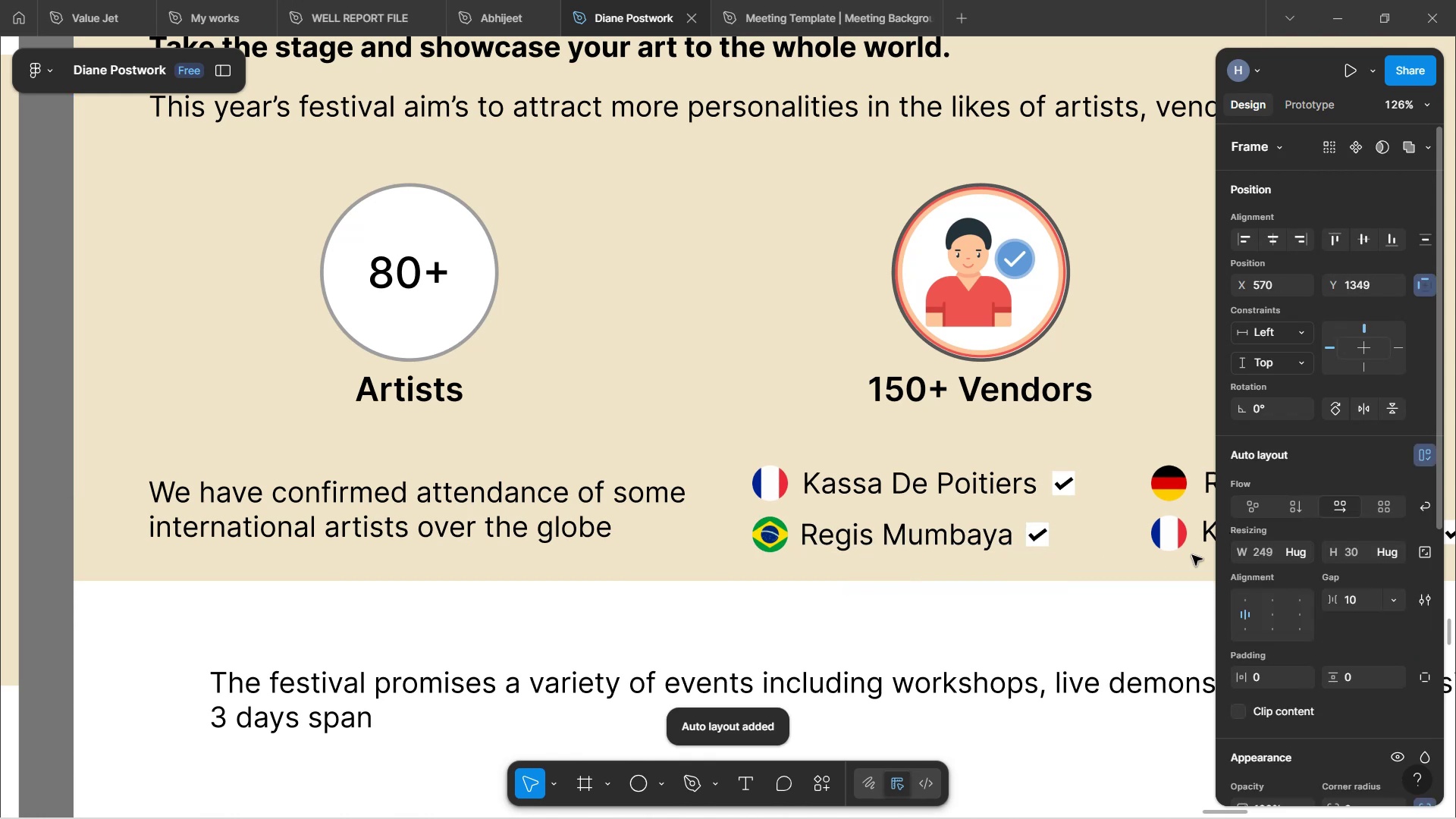 
hold_key(key=ShiftLeft, duration=1.75)
scroll: coordinate [962, 504], scroll_direction: down, amount: 12.0
 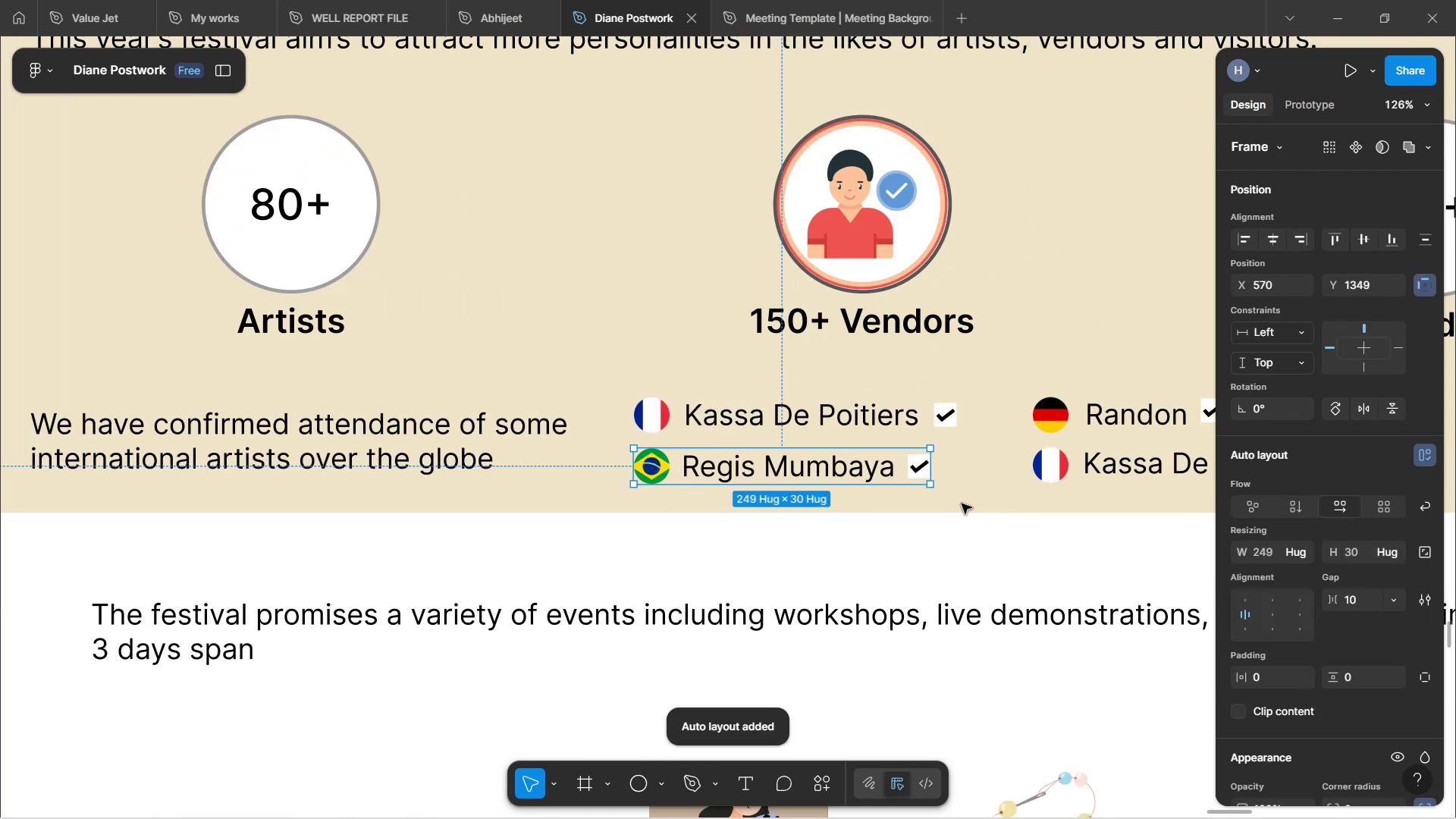 
hold_key(key=ShiftLeft, duration=1.1)
 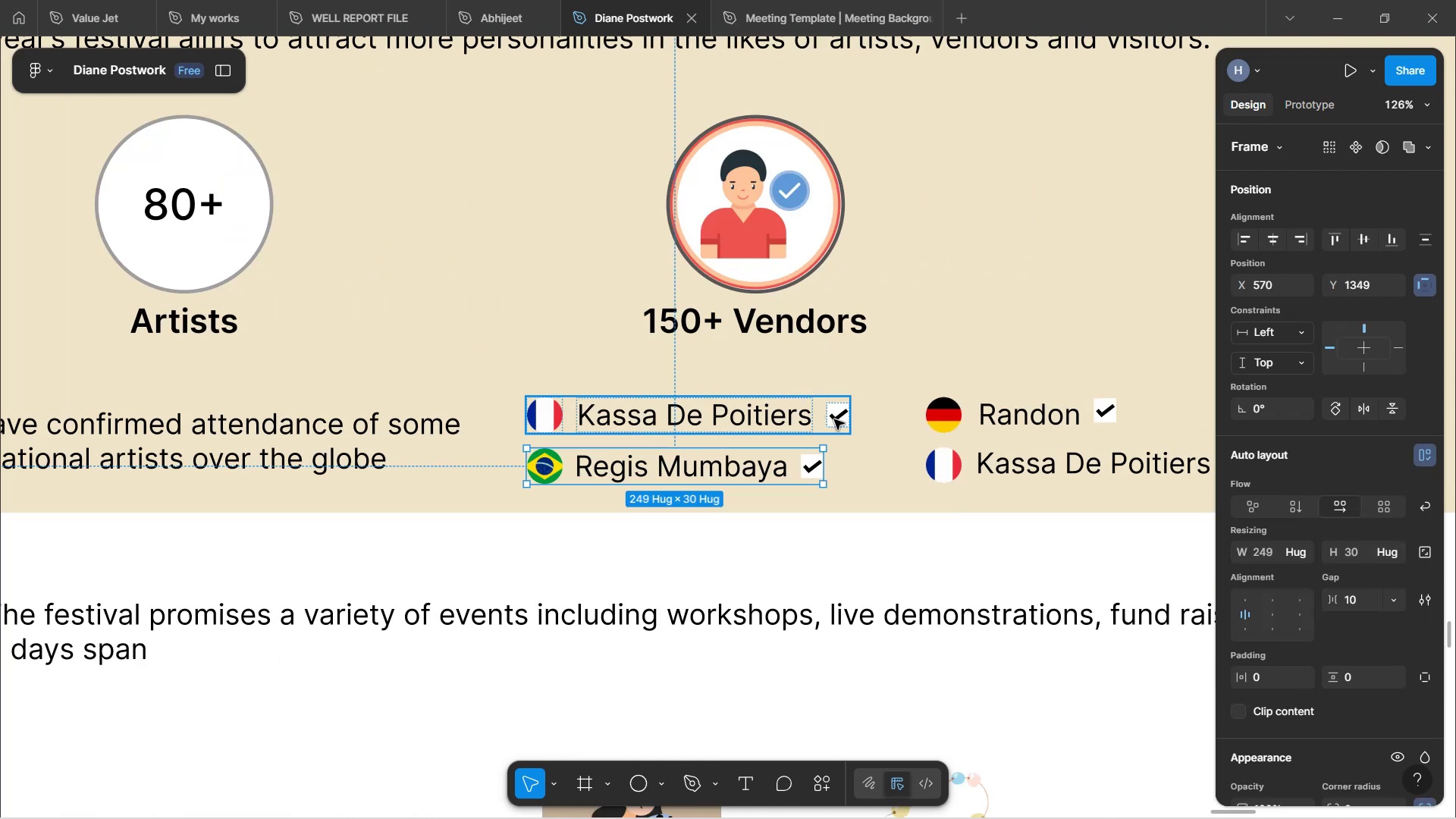 
double_click([834, 419])
 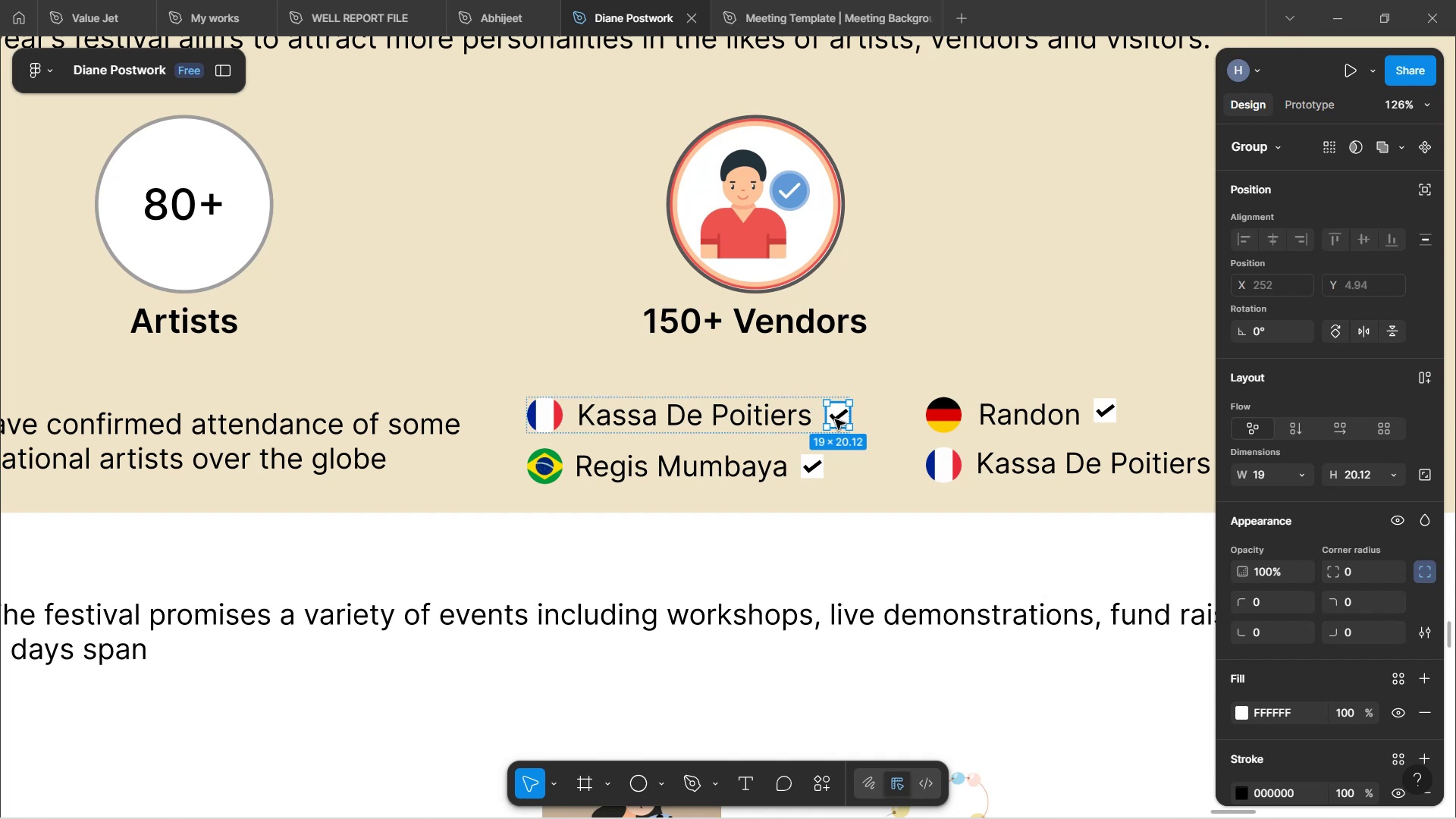 
hold_key(key=ArrowLeft, duration=0.35)
 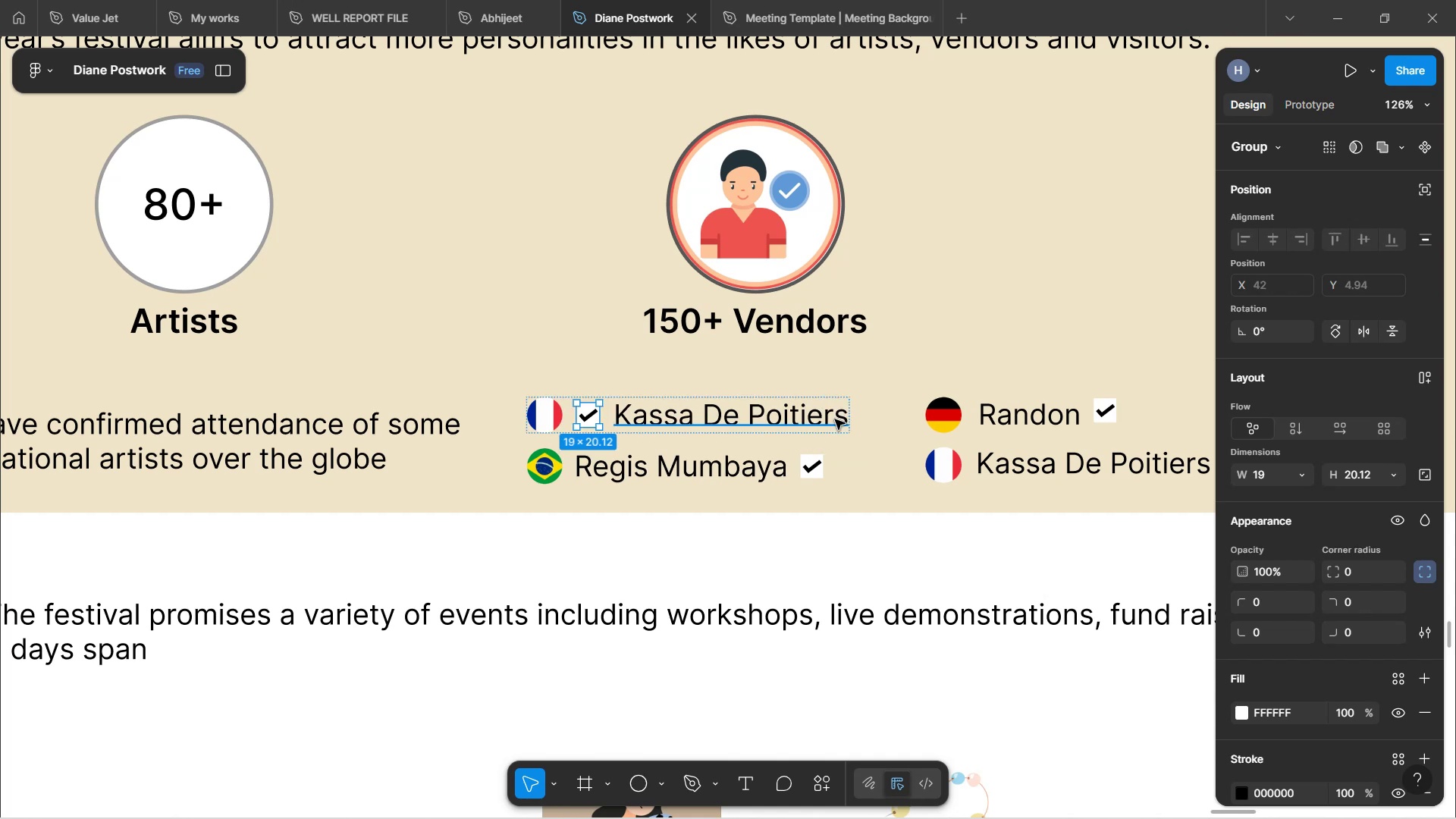 
hold_key(key=ArrowLeft, duration=0.3)
 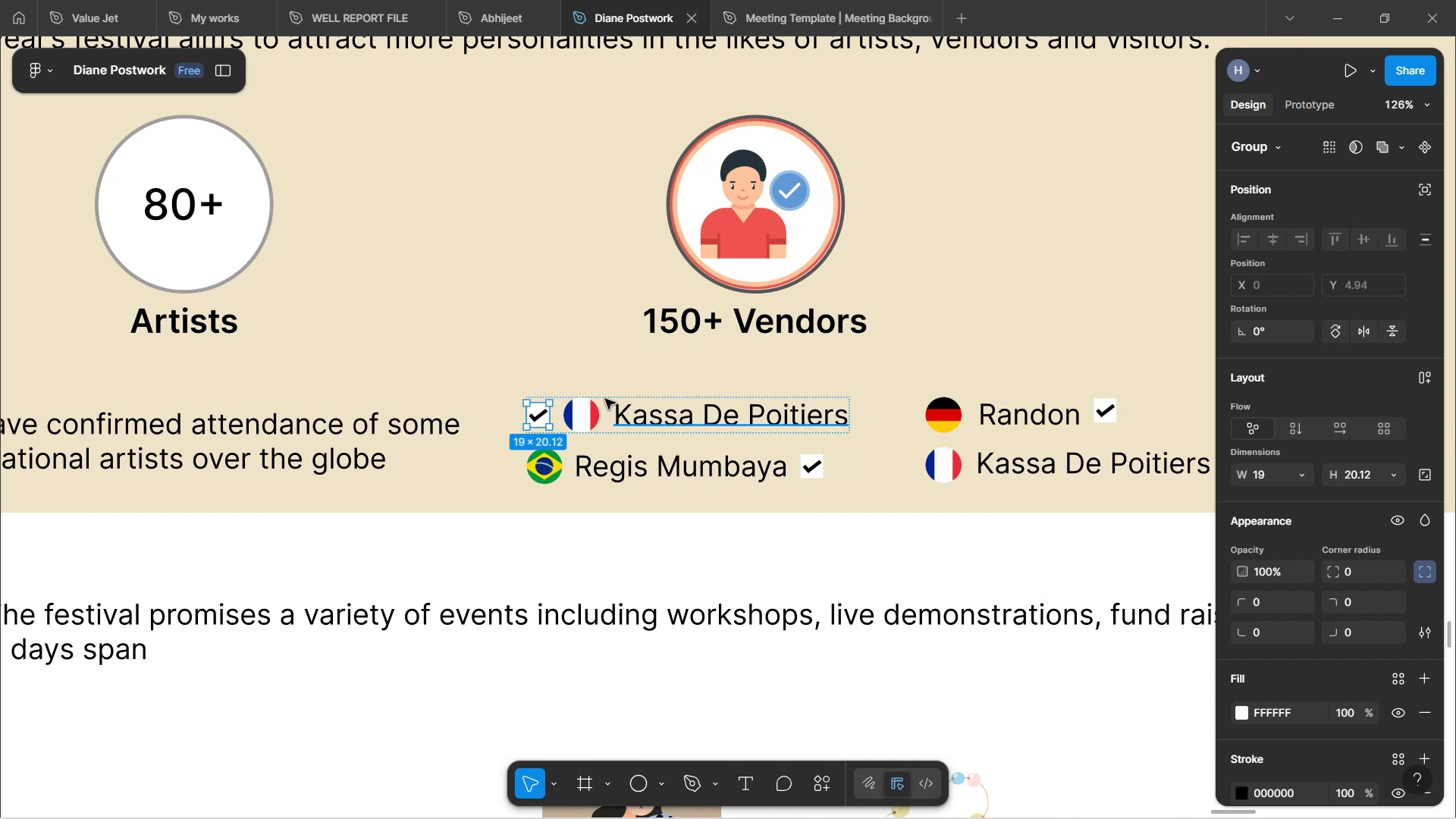 
left_click([578, 425])
 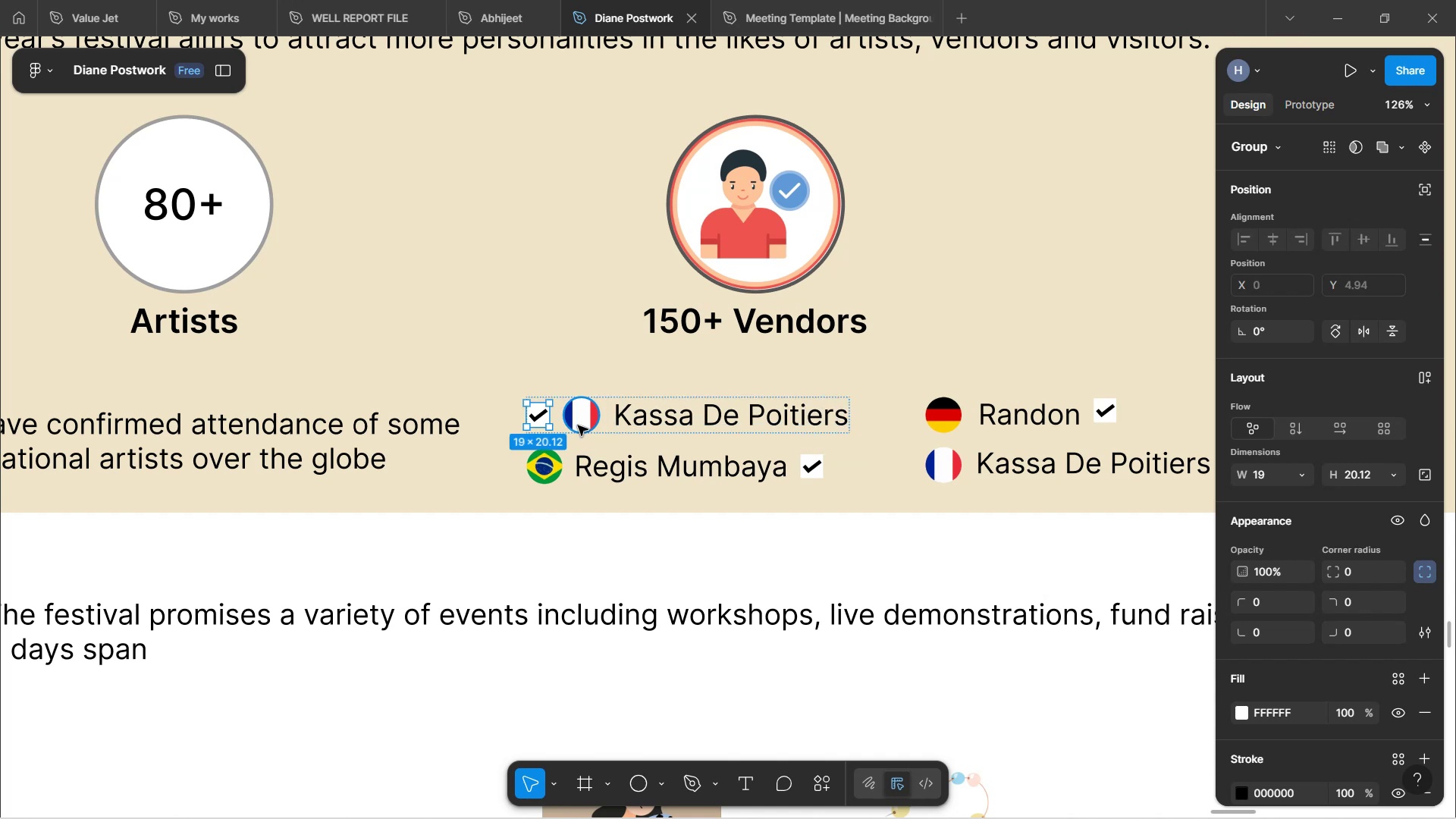 
hold_key(key=ArrowRight, duration=0.31)
 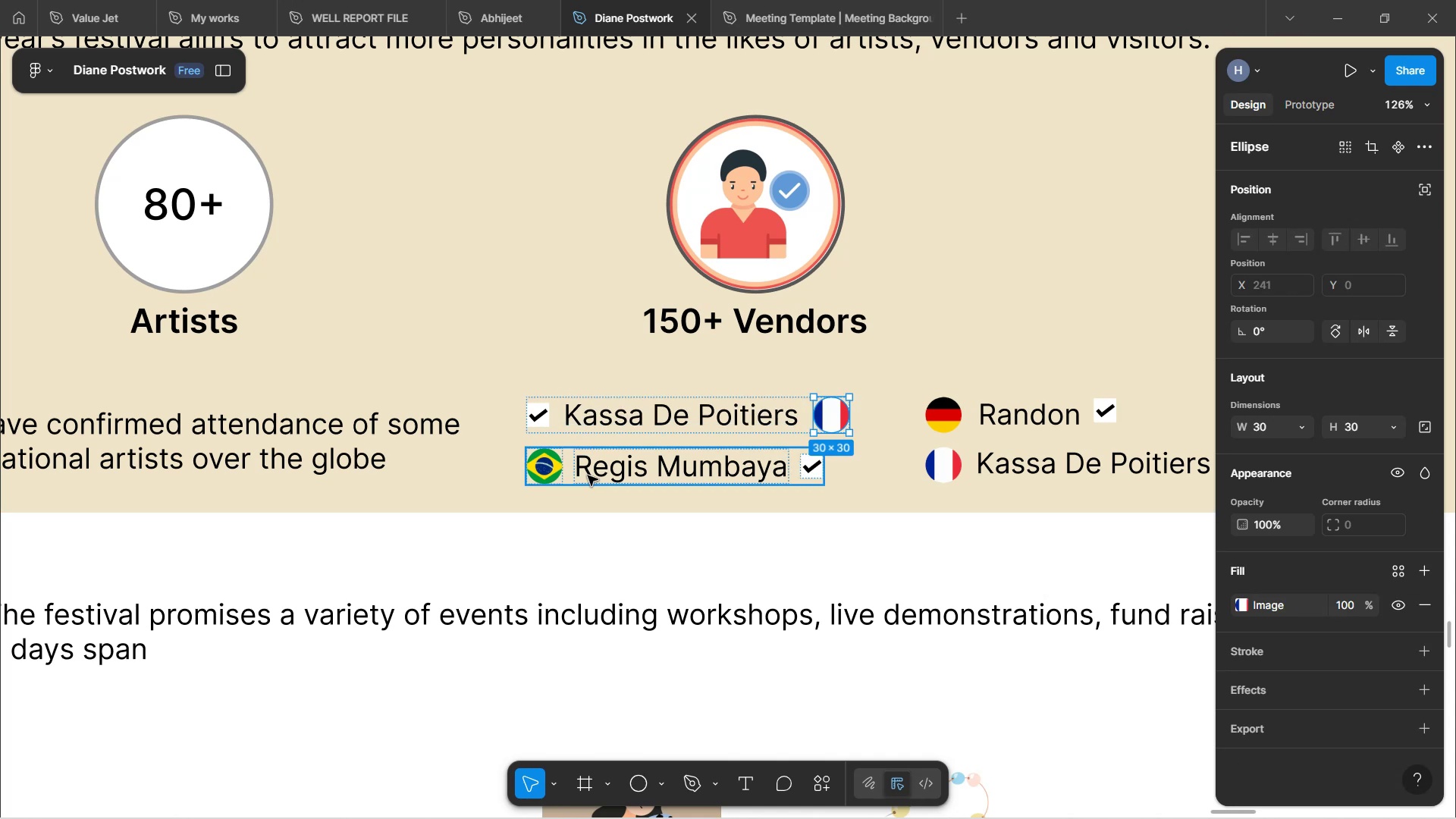 
wait(5.55)
 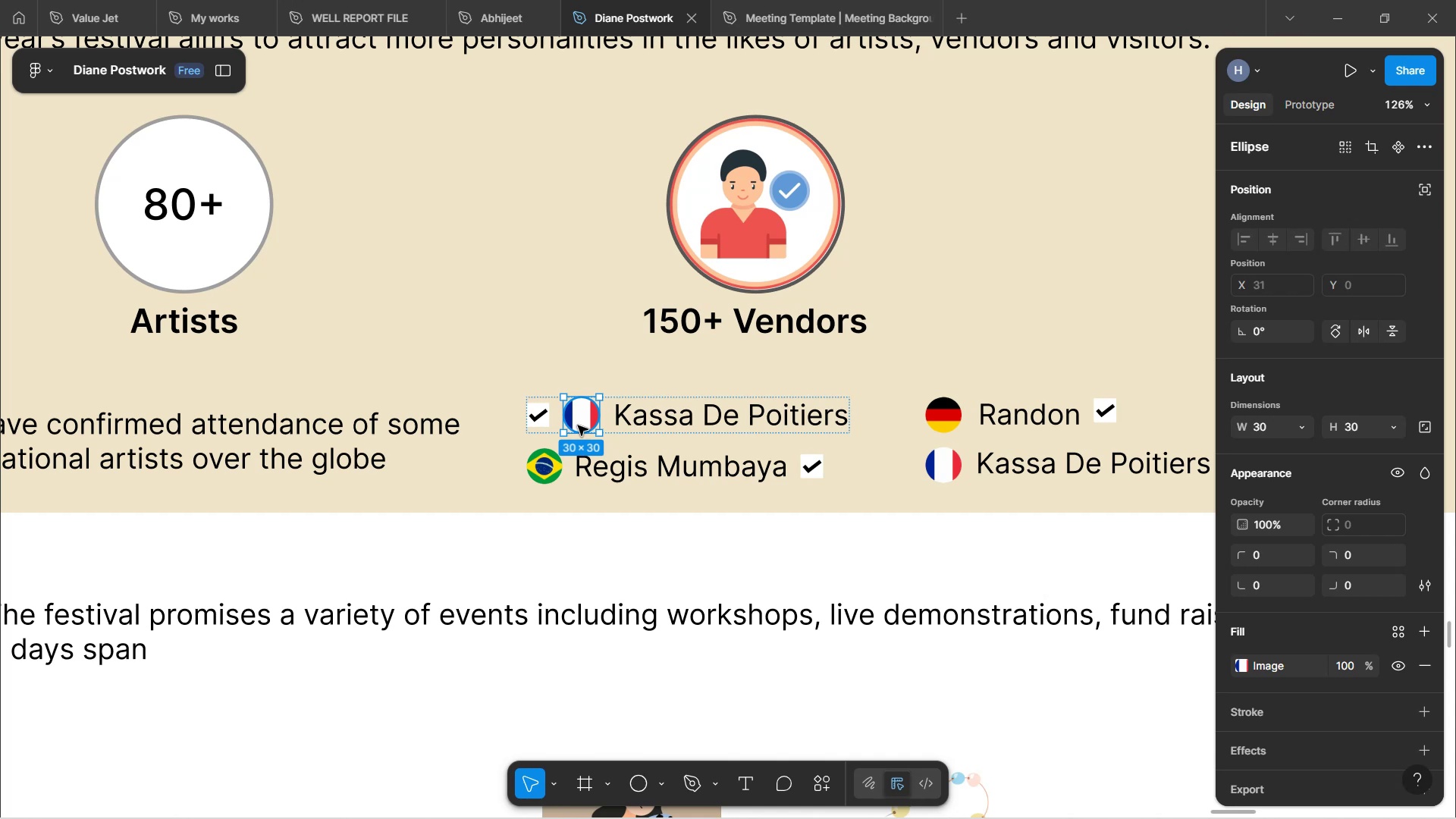 
left_click([667, 469])
 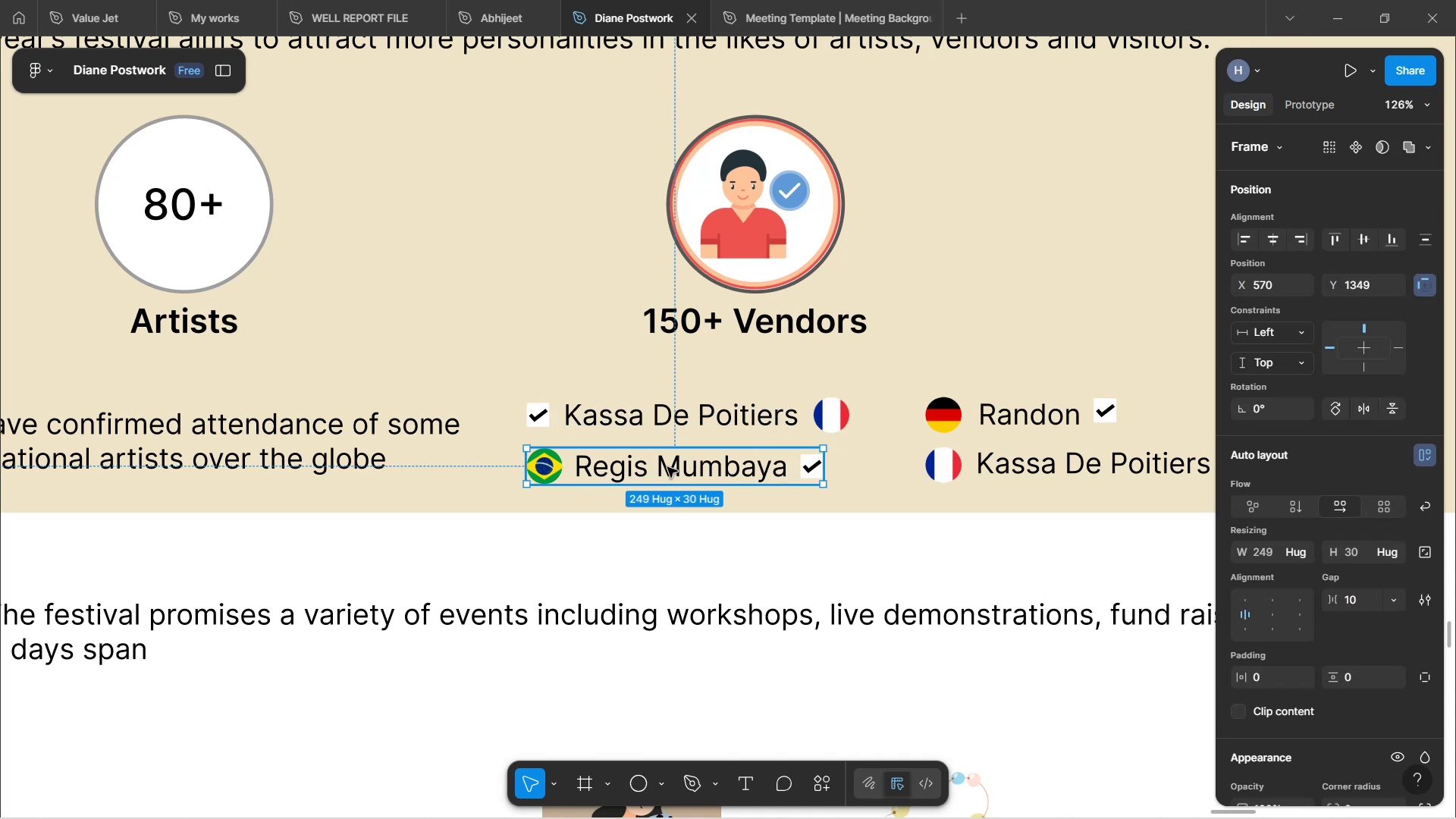 
double_click([667, 467])
 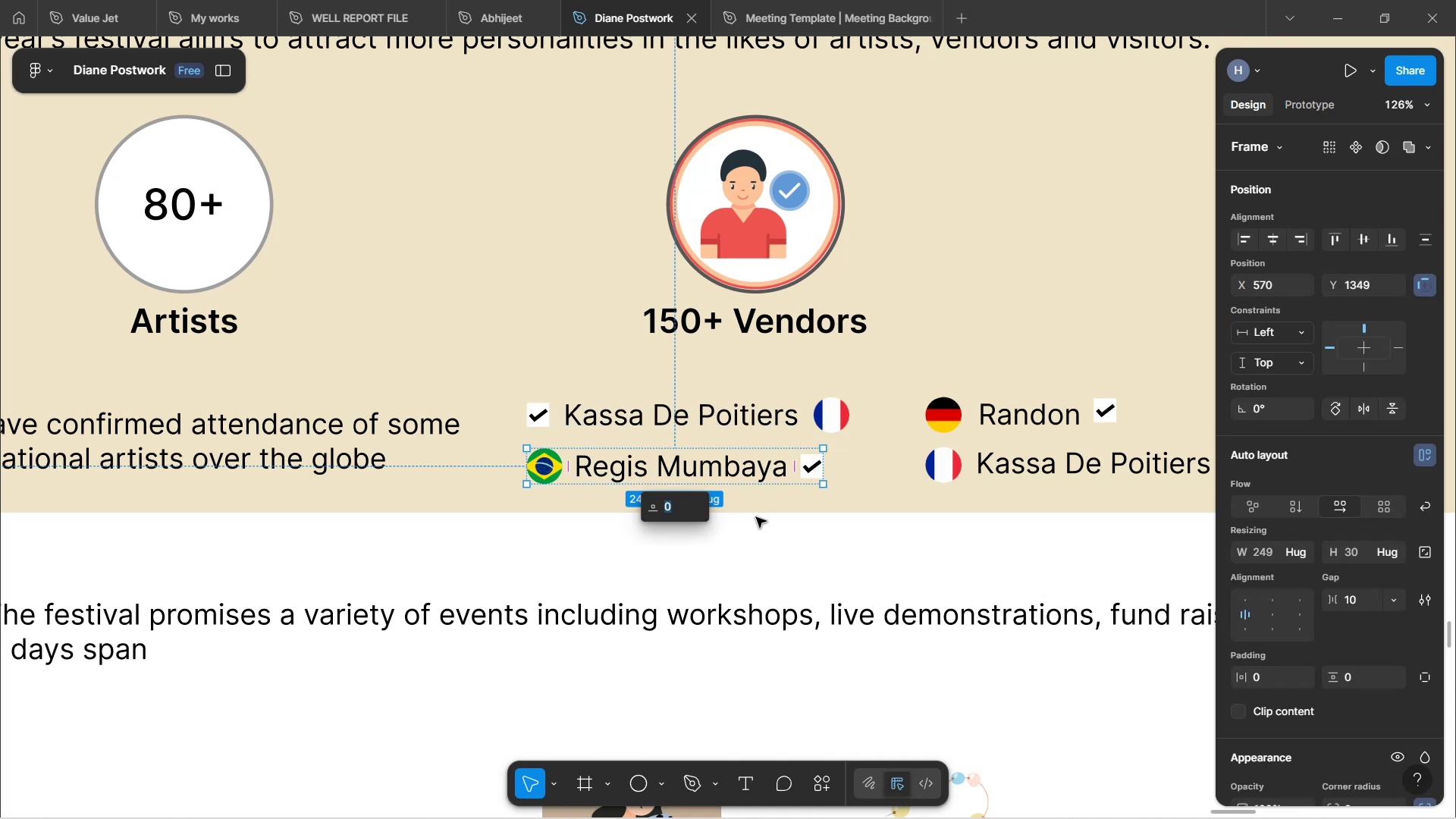 
double_click([799, 549])
 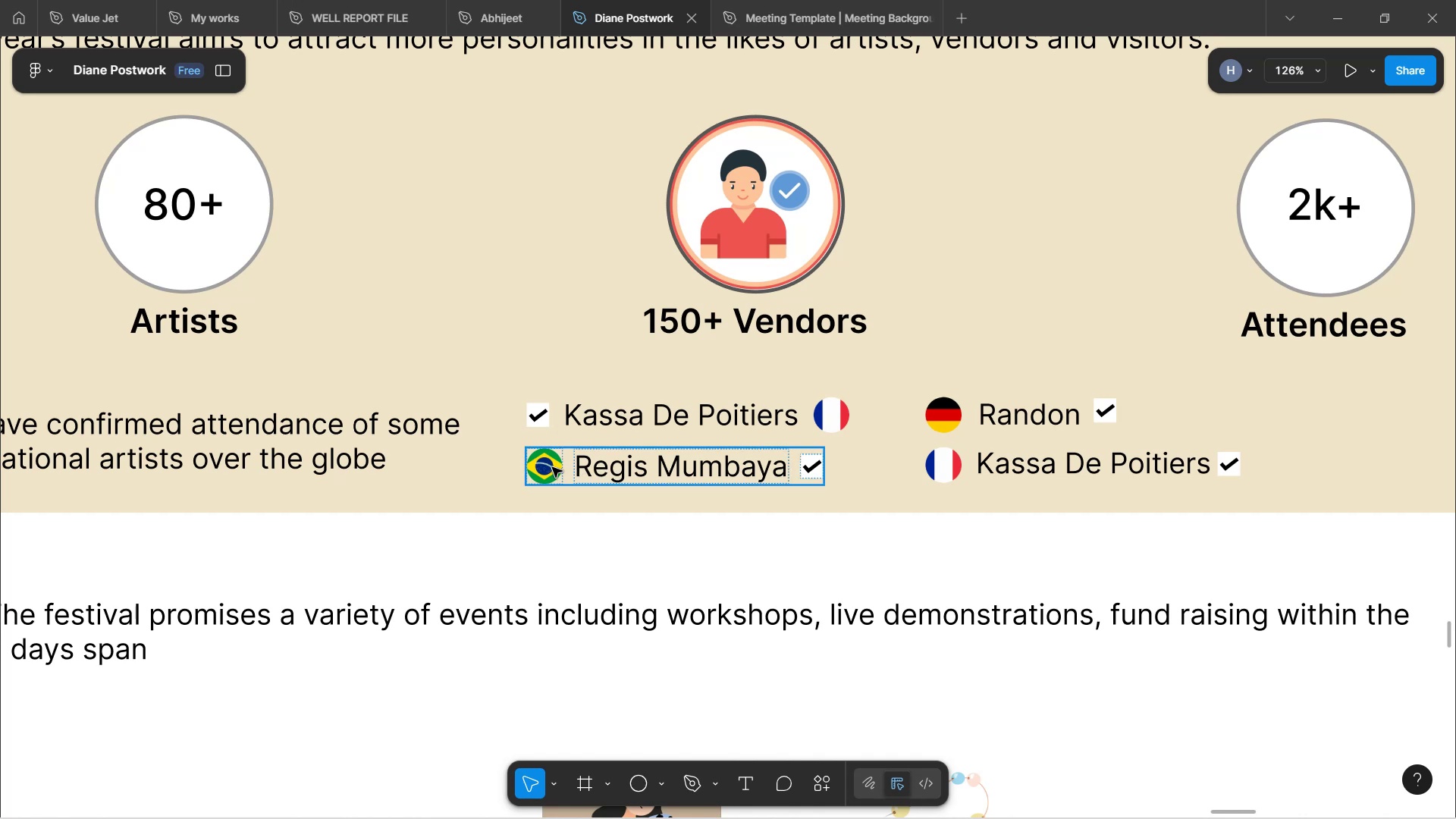 
double_click([550, 467])
 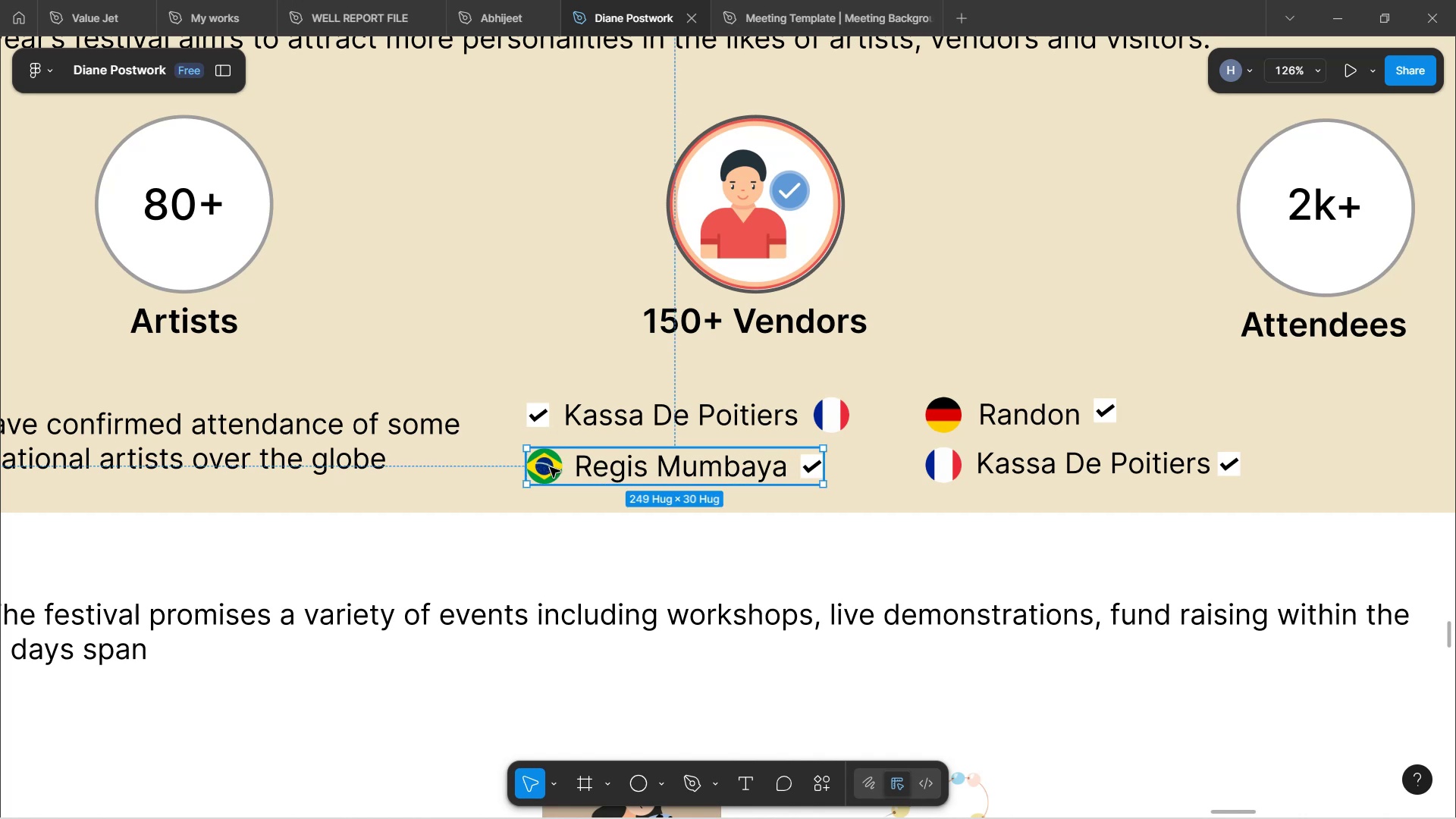 
double_click([550, 467])
 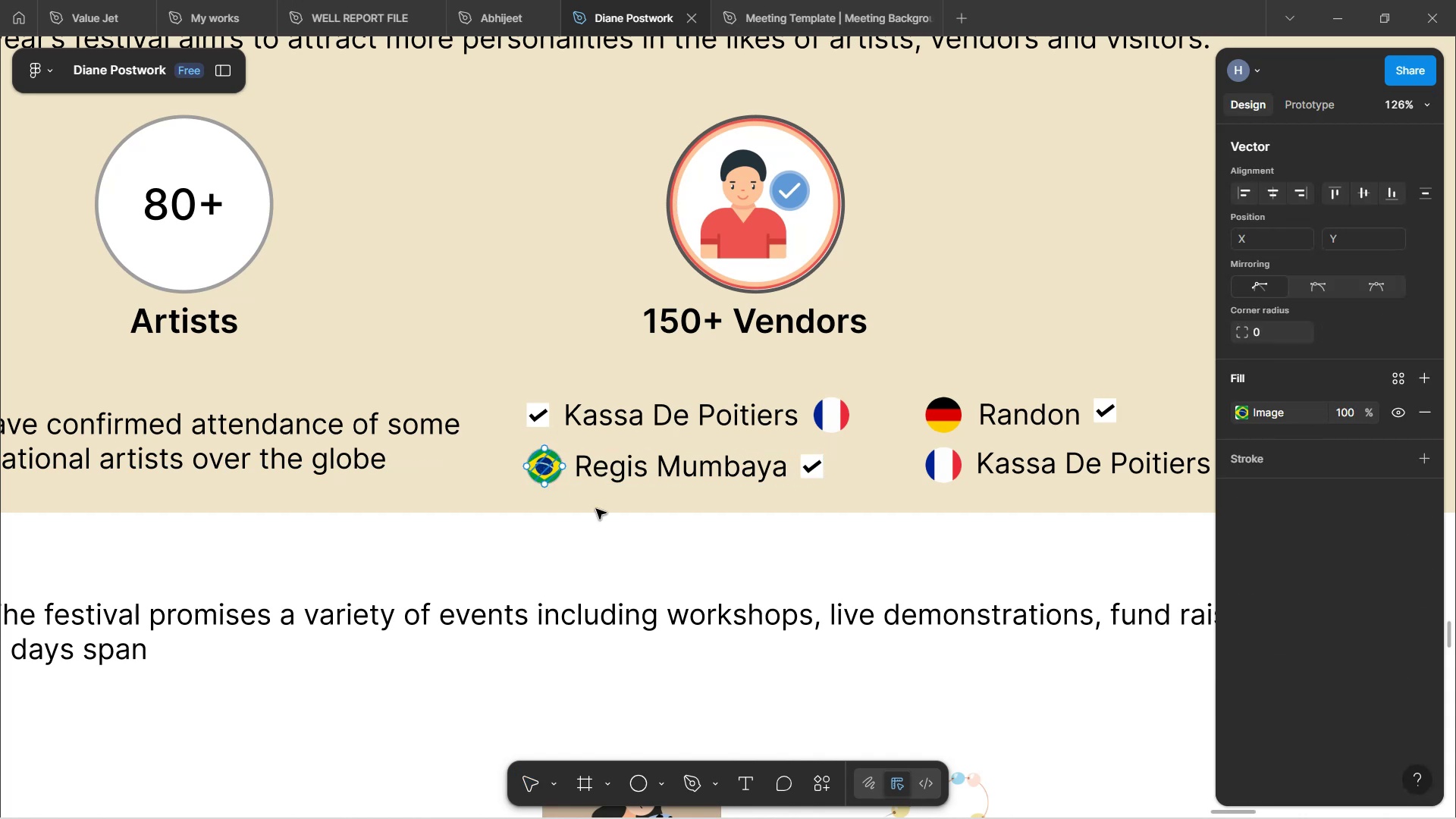 
double_click([596, 509])
 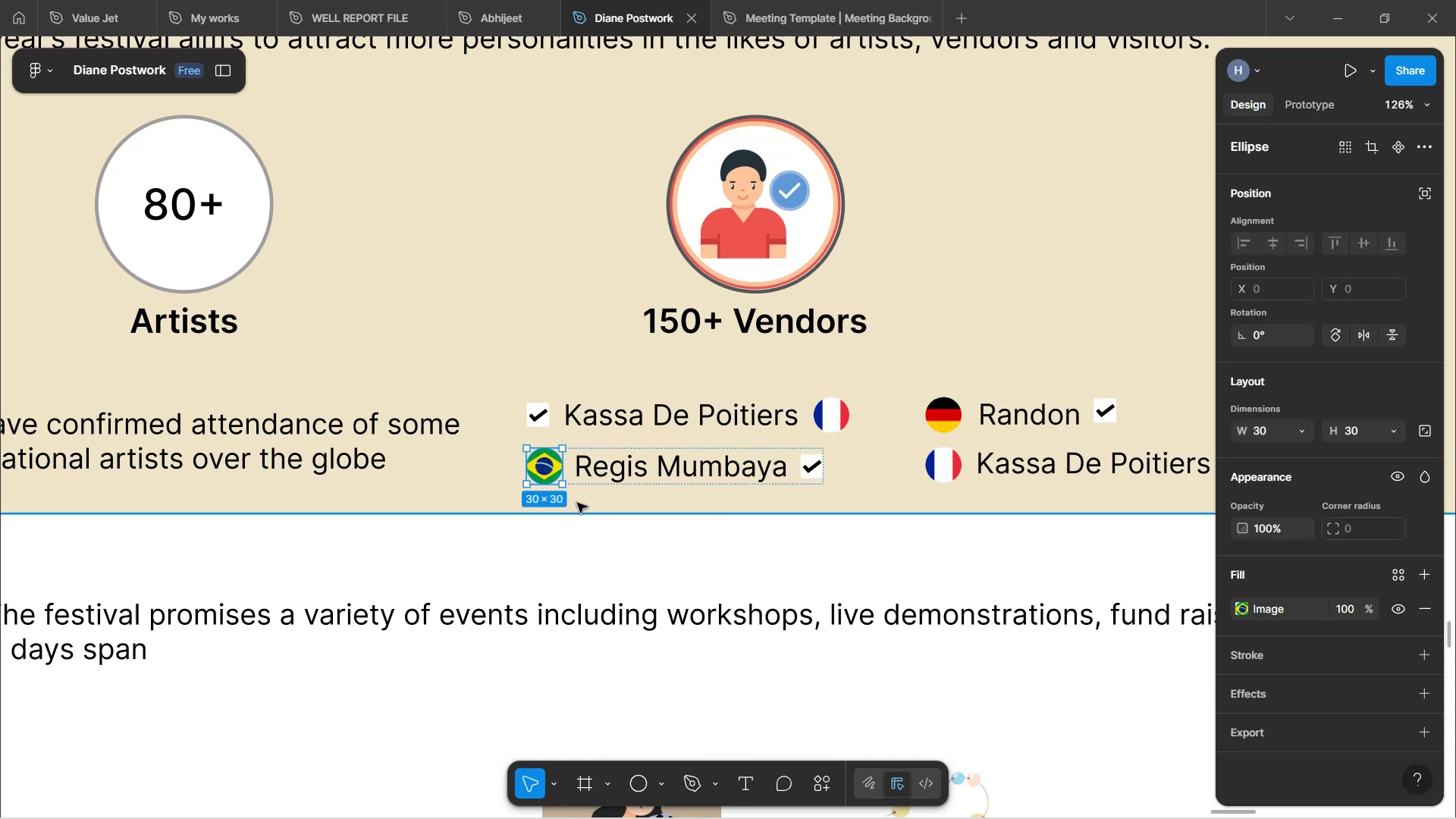 
hold_key(key=ArrowRight, duration=0.3)
 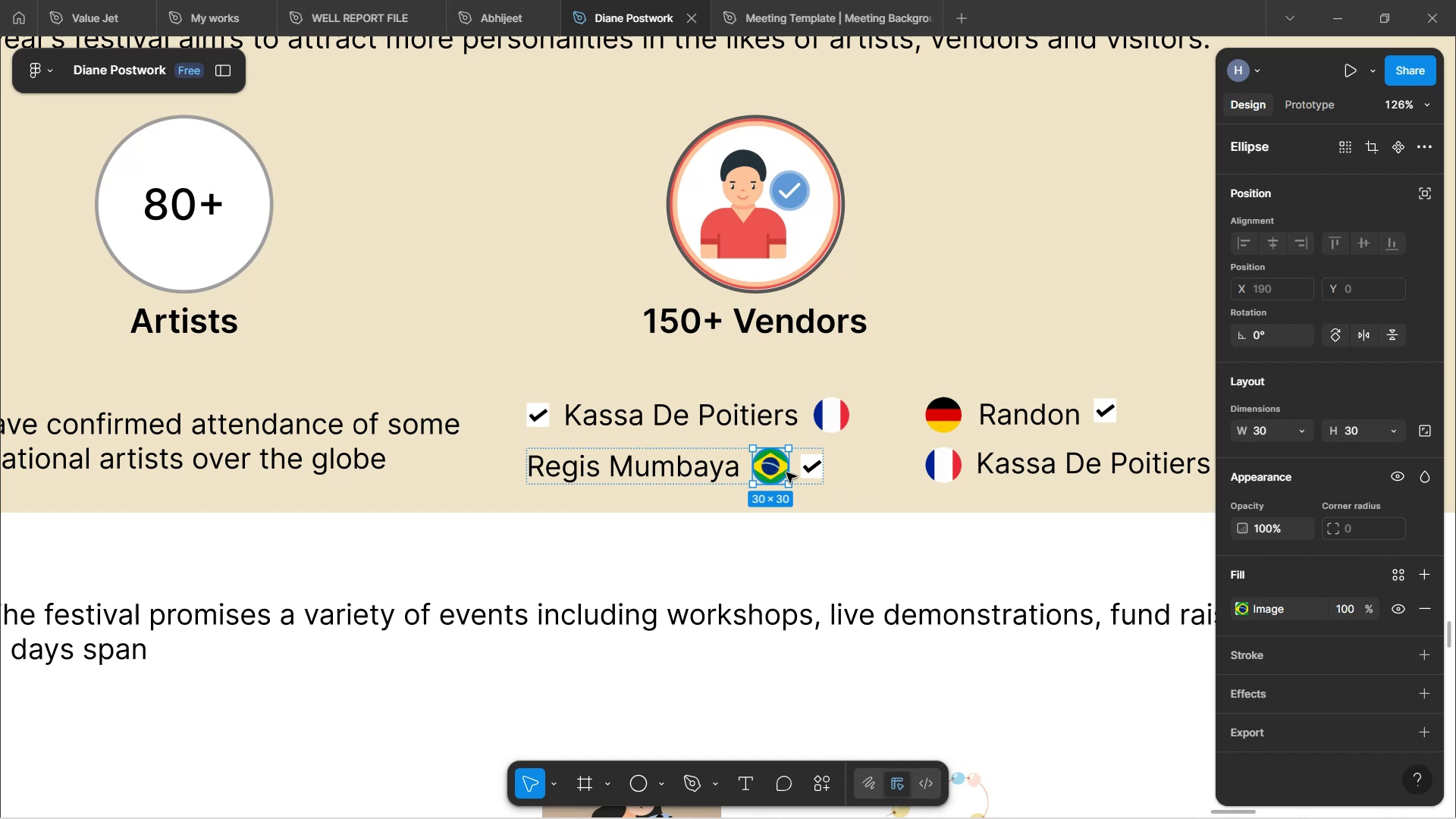 
left_click([805, 472])
 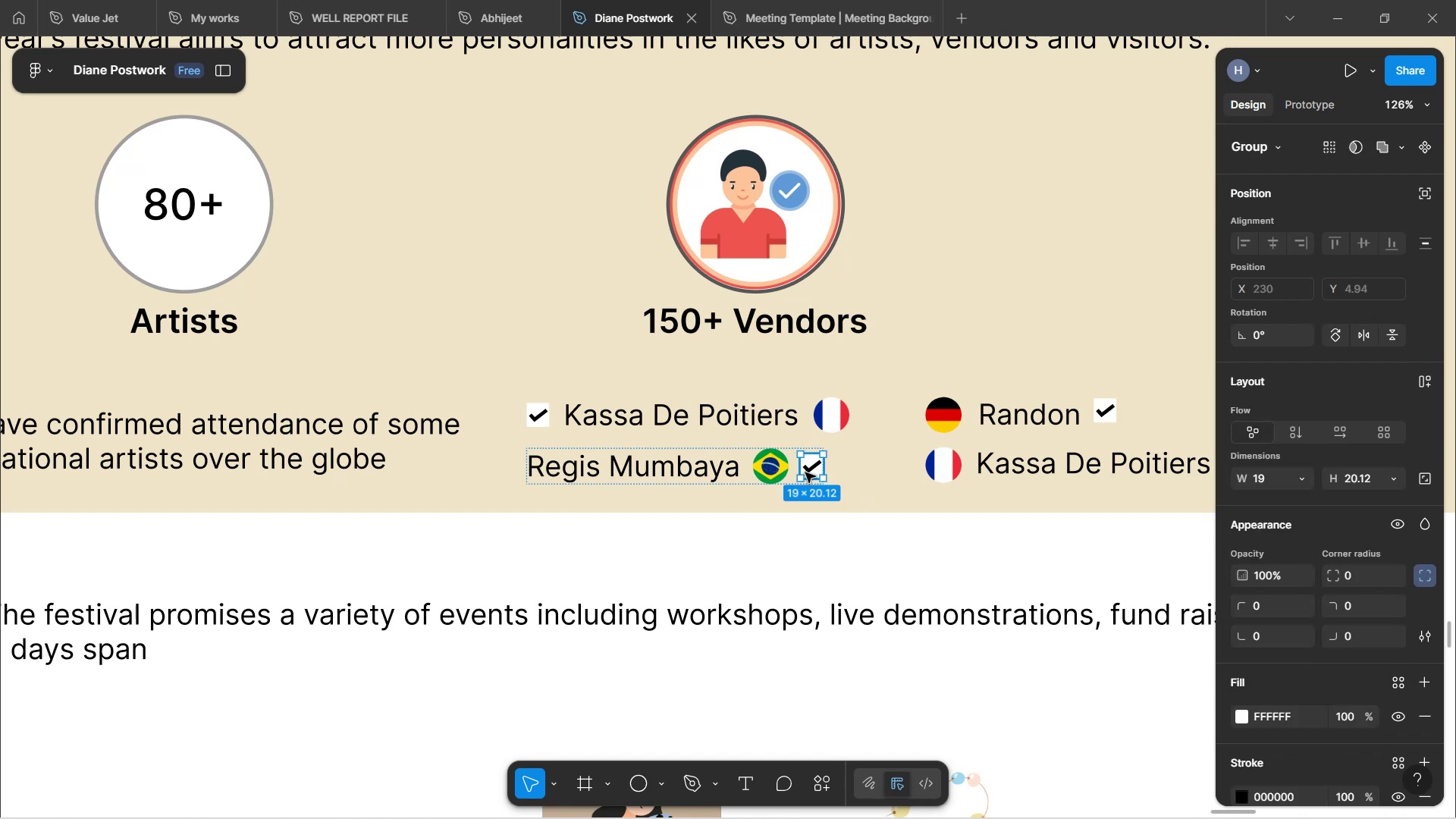 
hold_key(key=ArrowLeft, duration=0.31)
 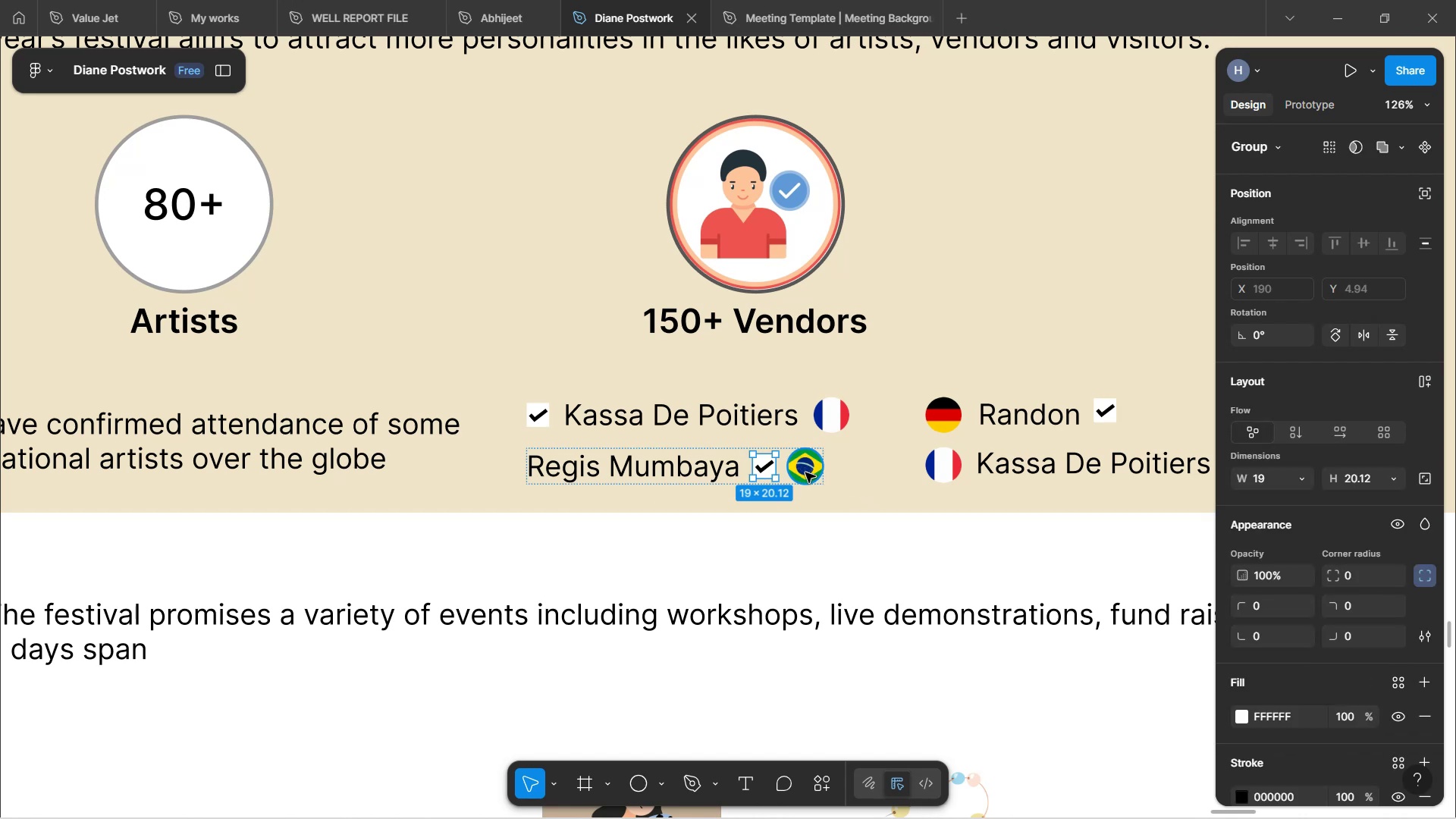 
hold_key(key=ArrowLeft, duration=0.31)
 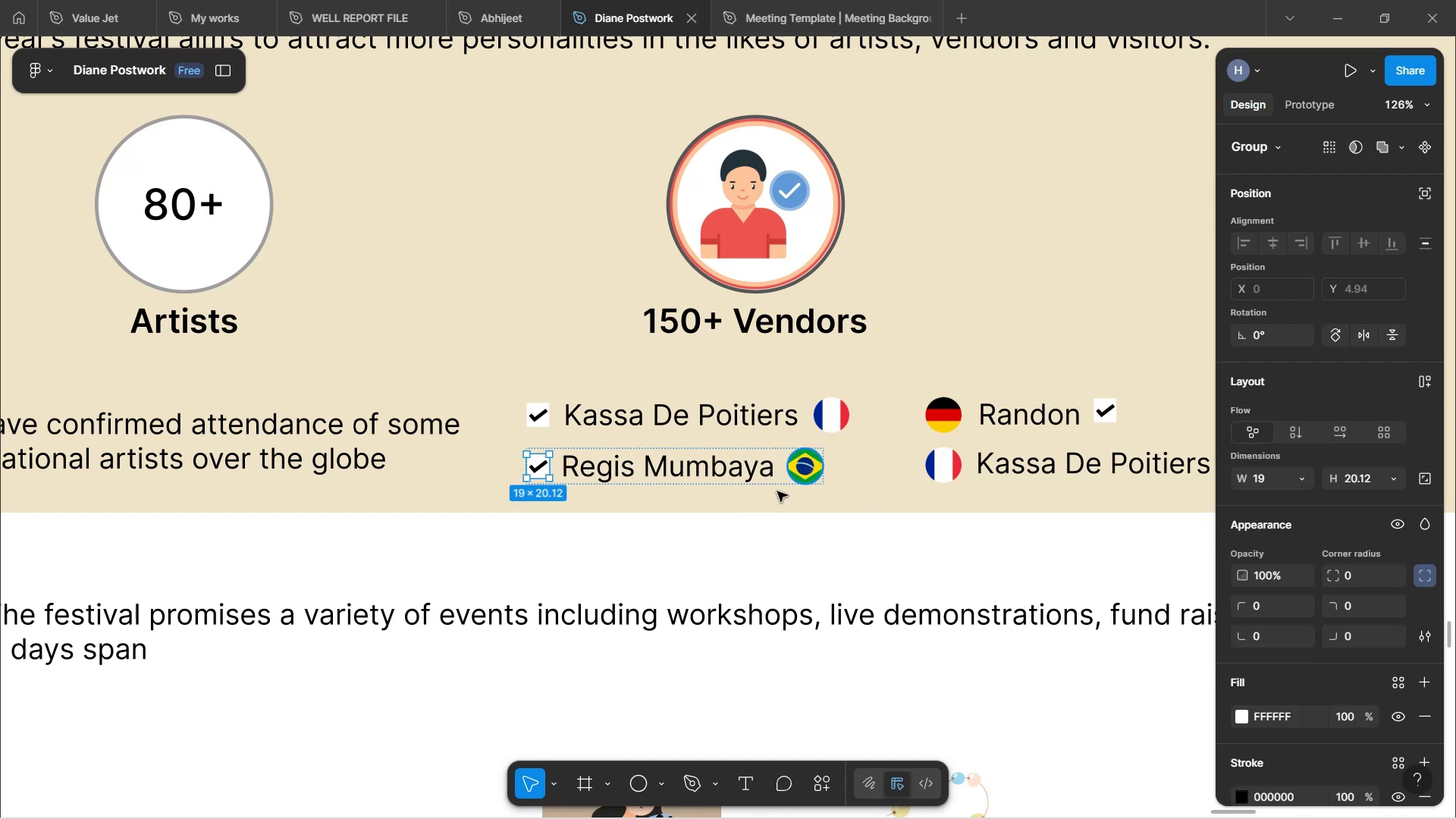 
left_click([753, 554])
 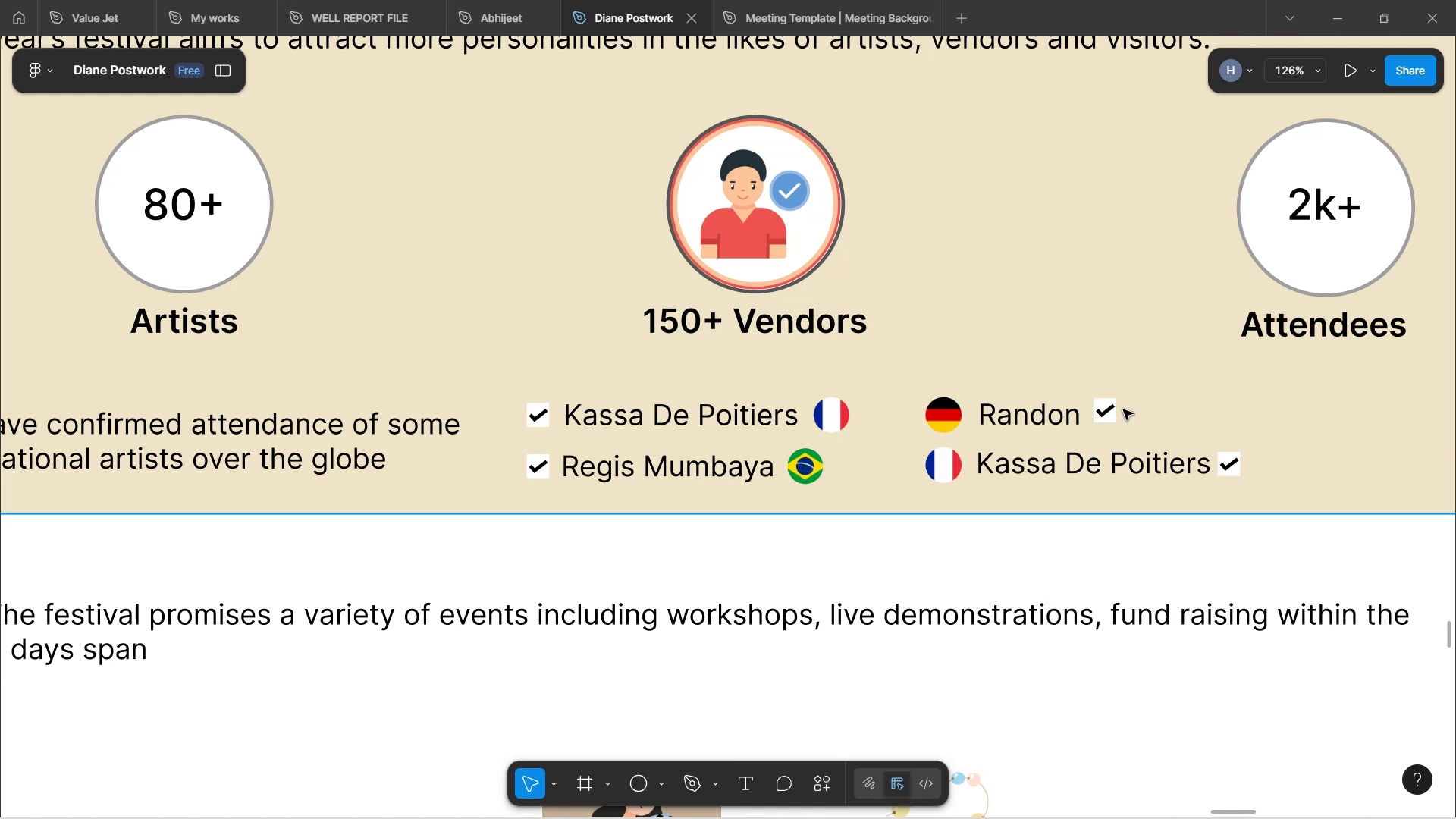 
left_click([1108, 410])
 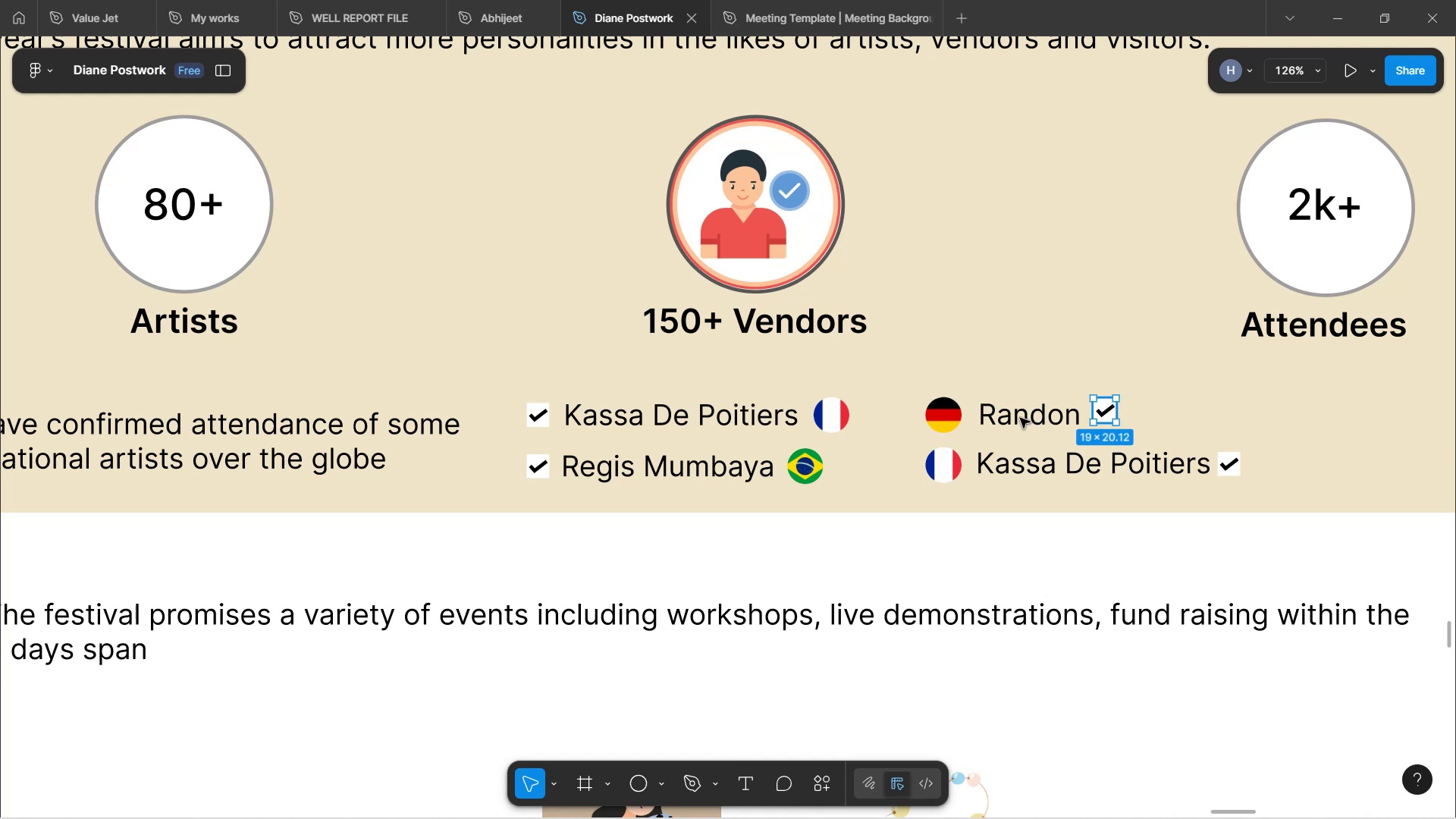 
hold_key(key=ControlLeft, duration=0.78)
 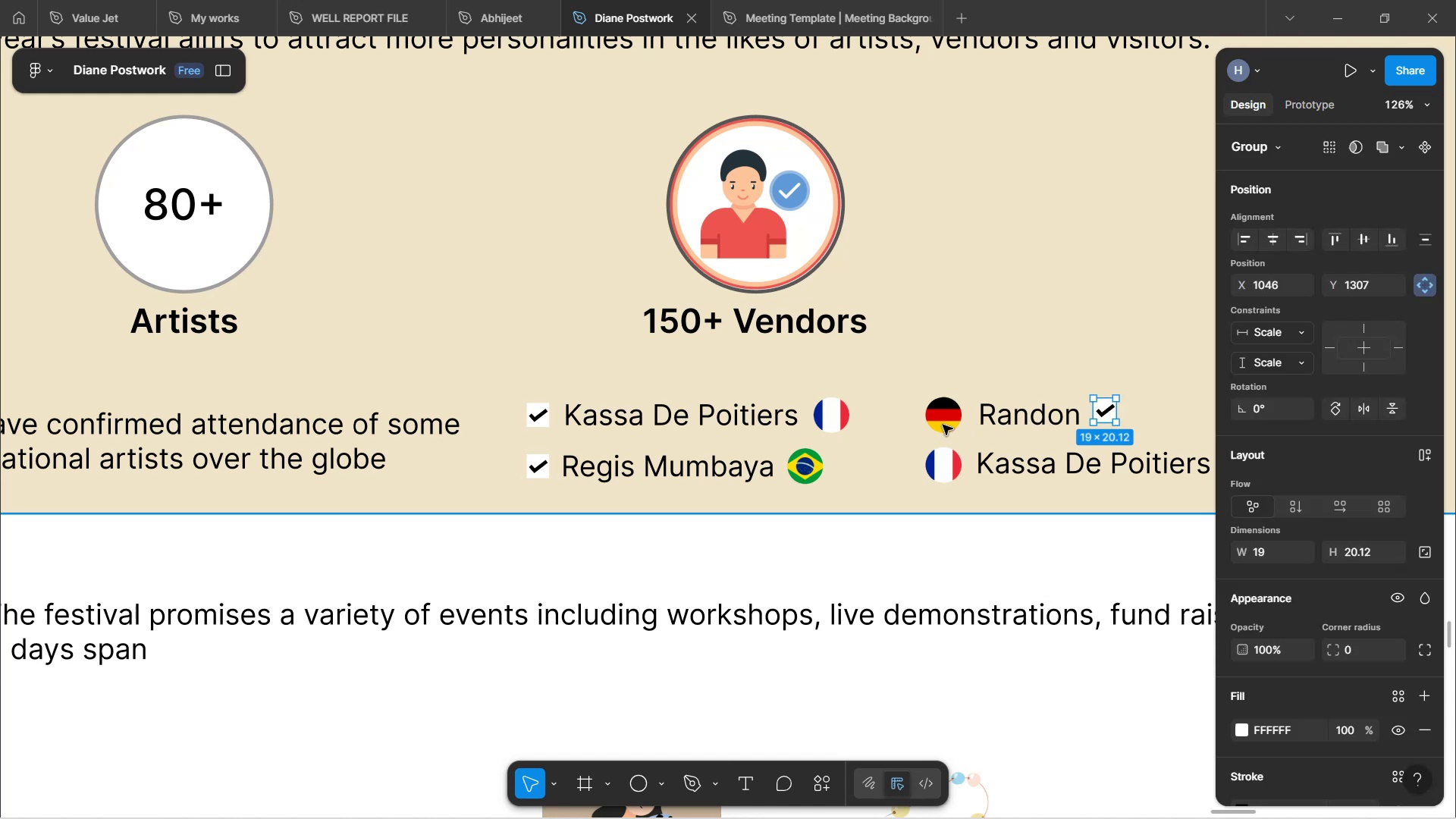 
hold_key(key=ControlLeft, duration=0.66)
 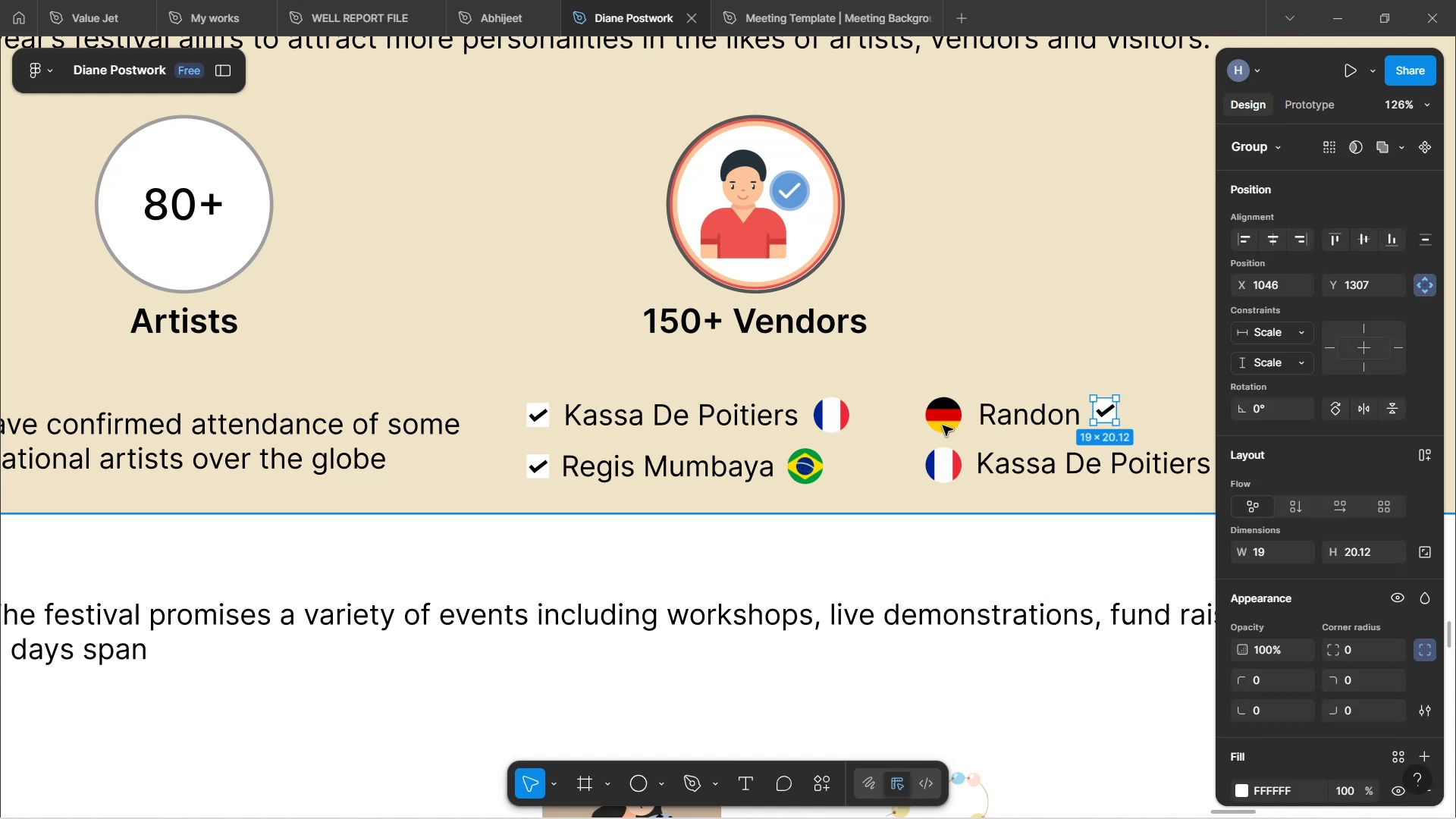 
hold_key(key=ControlLeft, duration=1.12)
 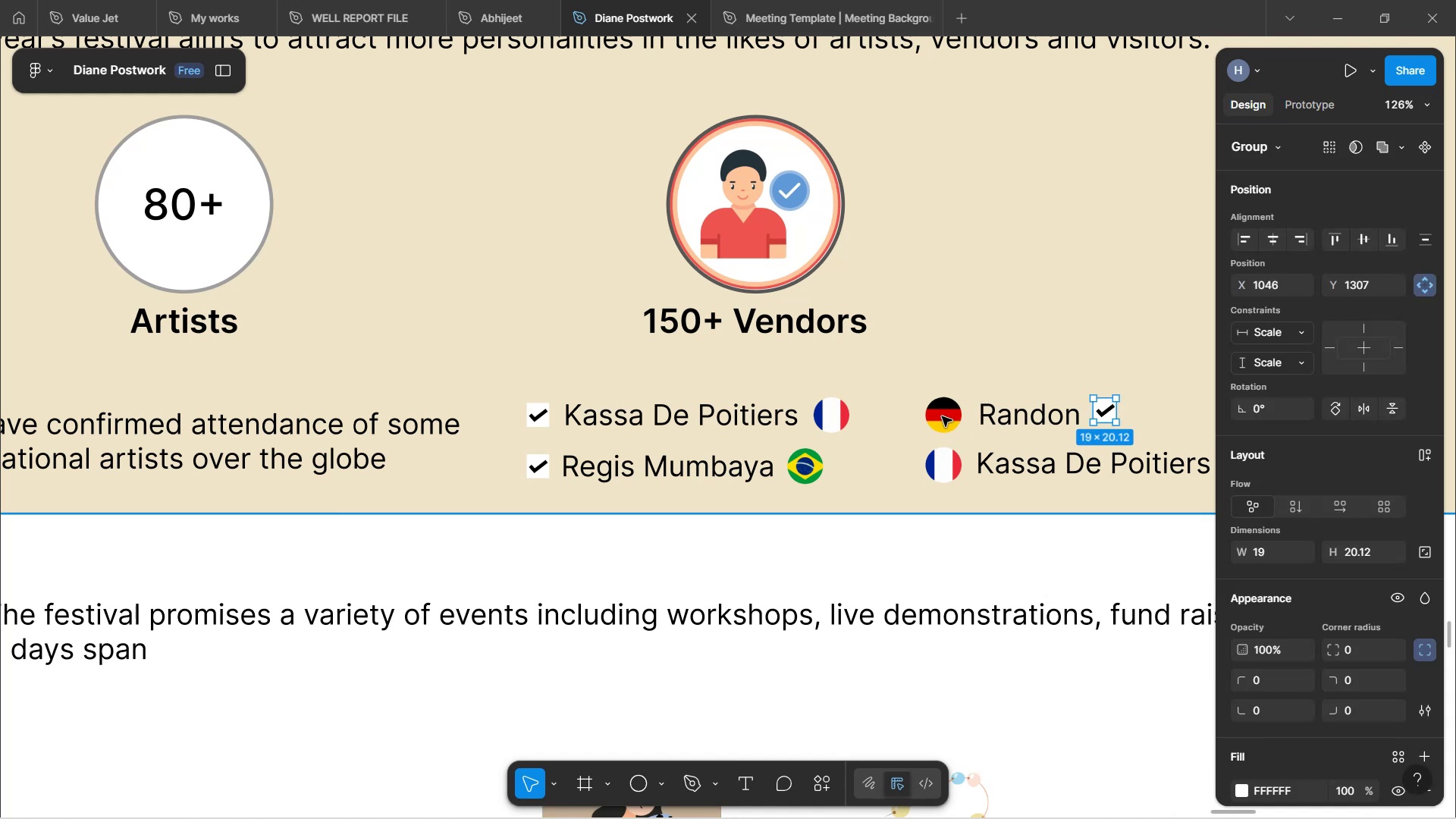 
hold_key(key=ControlLeft, duration=0.32)
 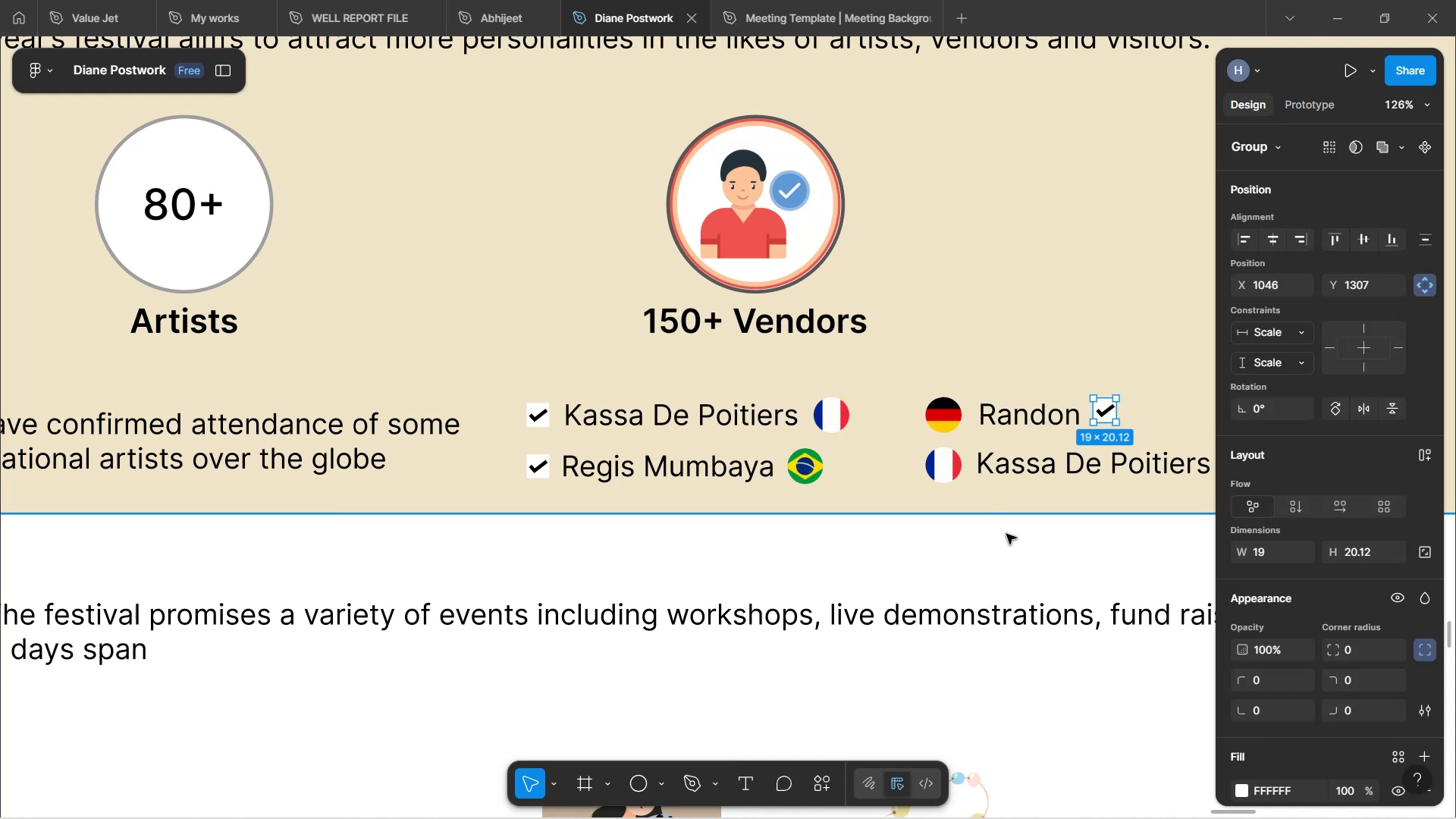 
left_click([1006, 534])
 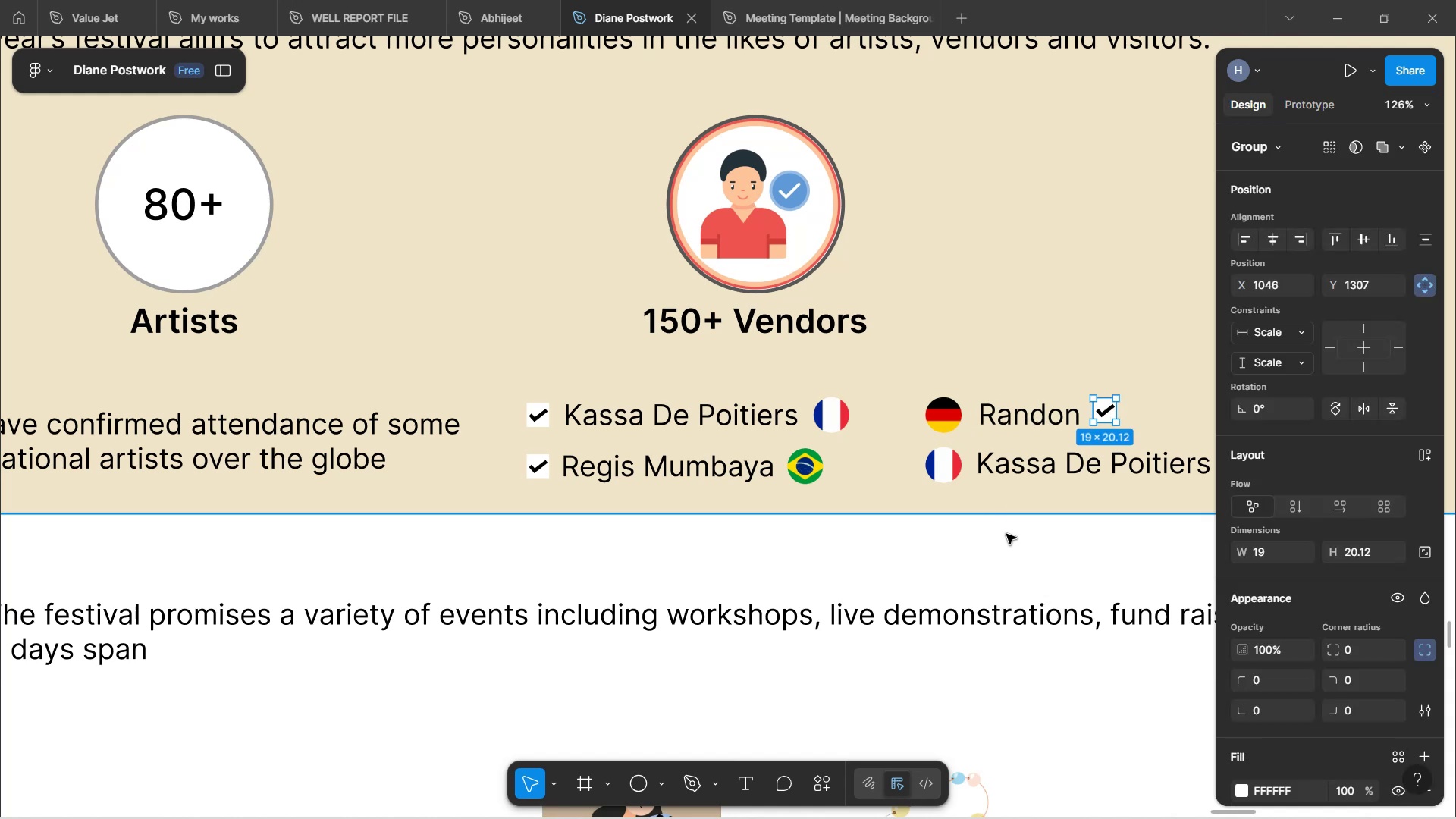 
hold_key(key=ShiftLeft, duration=0.5)
scroll: coordinate [1006, 534], scroll_direction: down, amount: 3.0
 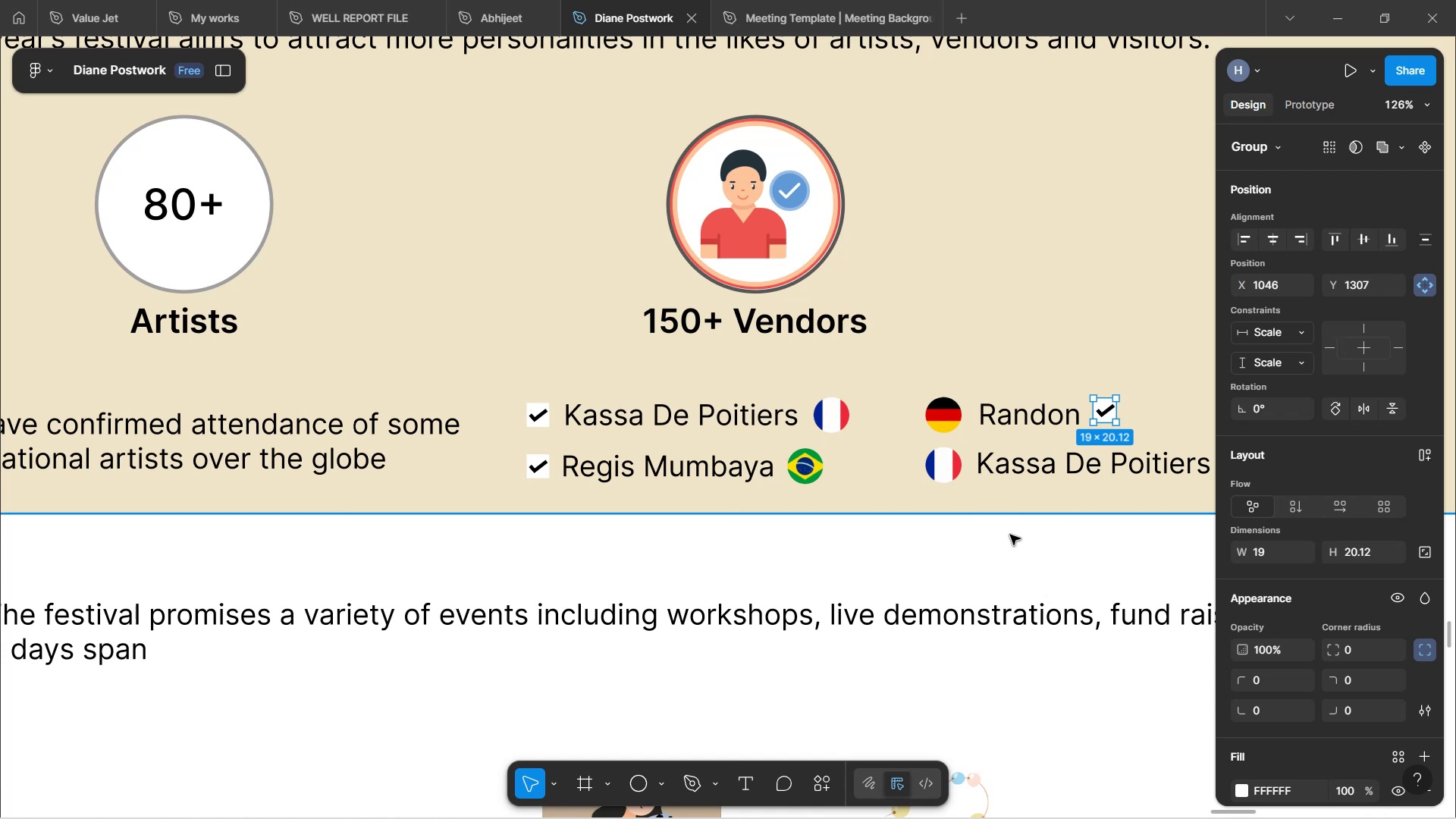 
left_click([1010, 535])
 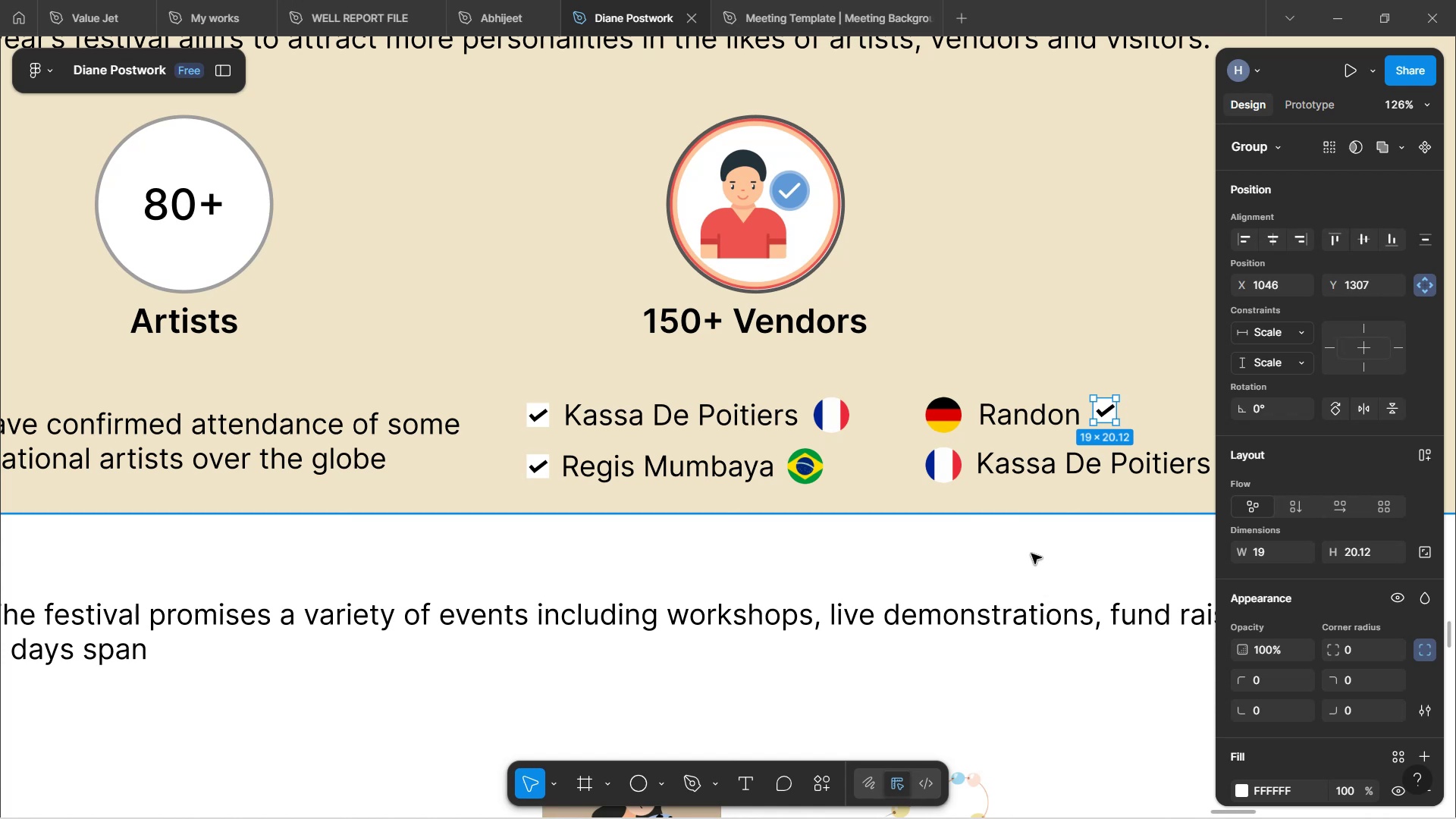 
left_click([1037, 554])
 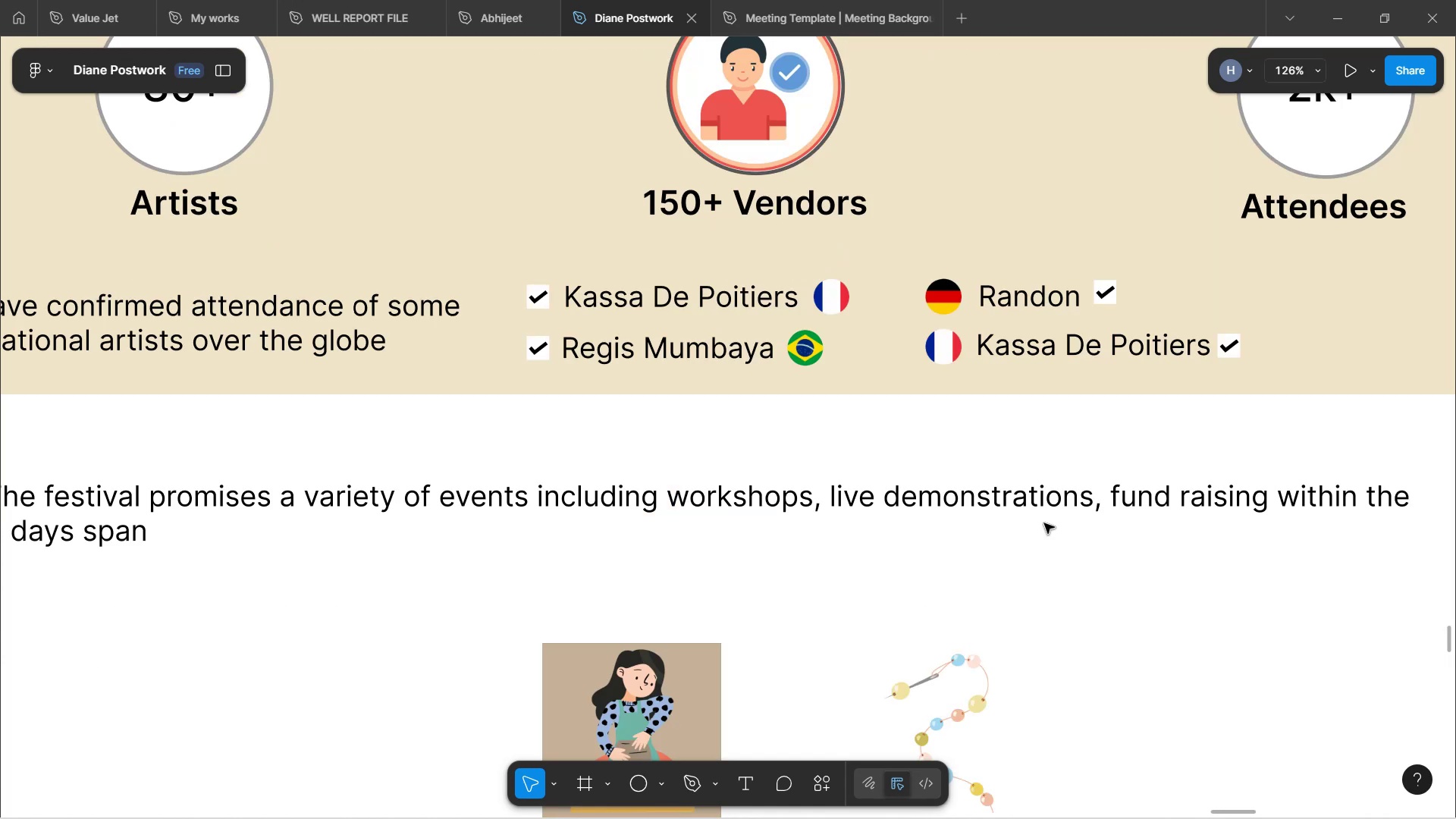 
scroll: coordinate [1047, 494], scroll_direction: up, amount: 3.0
 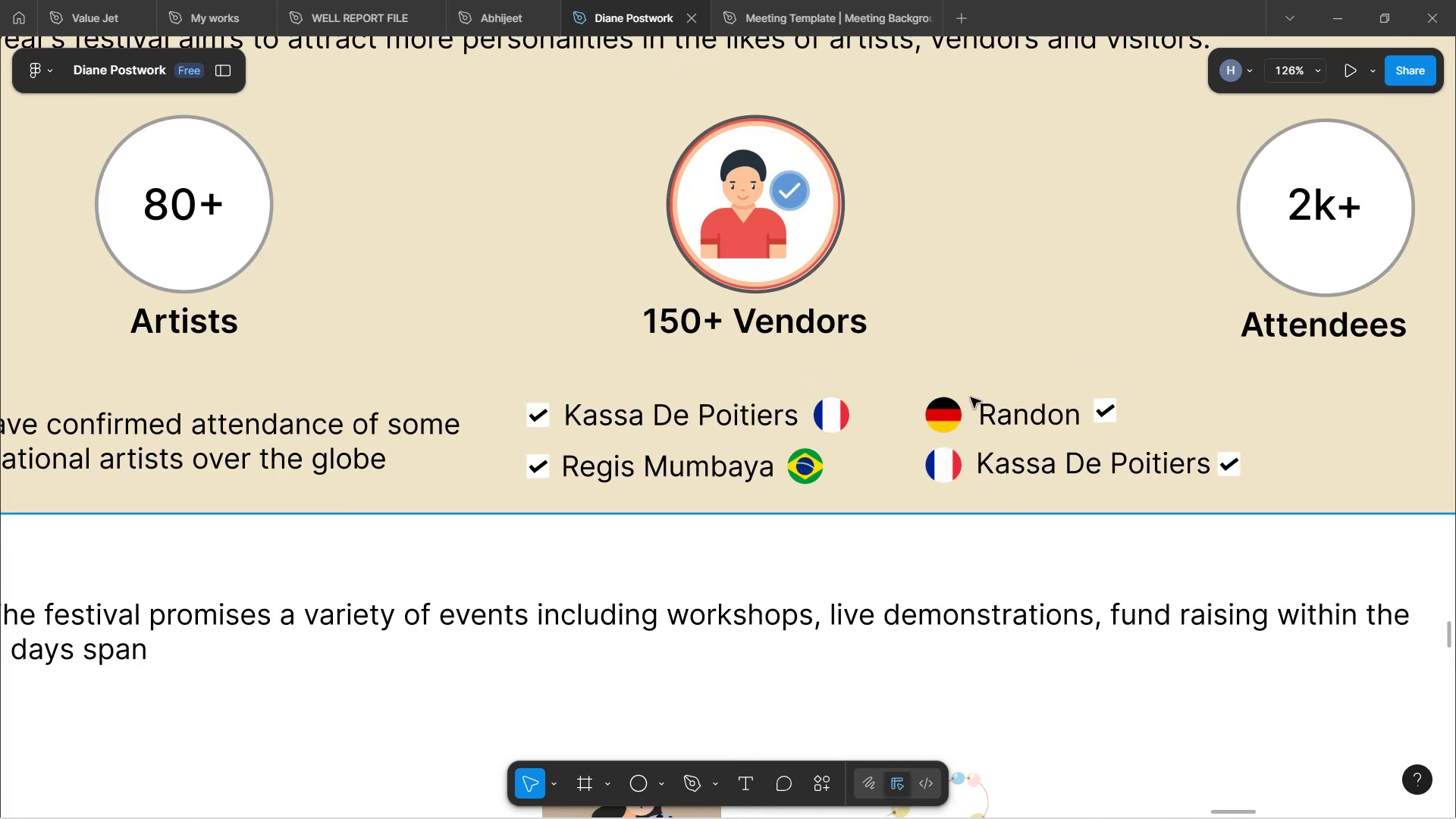 
double_click([941, 419])
 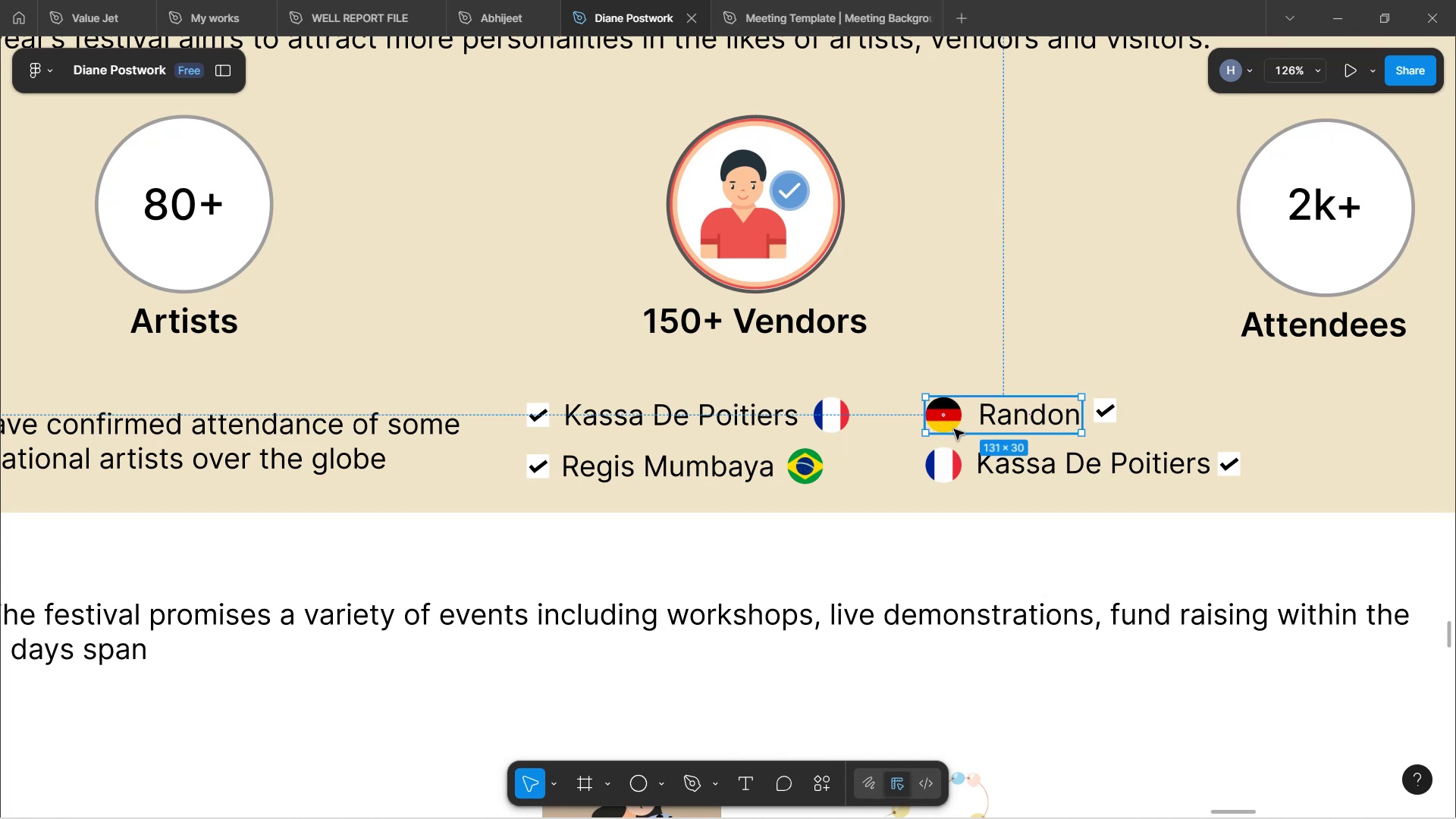 
hold_key(key=ControlLeft, duration=1.74)
 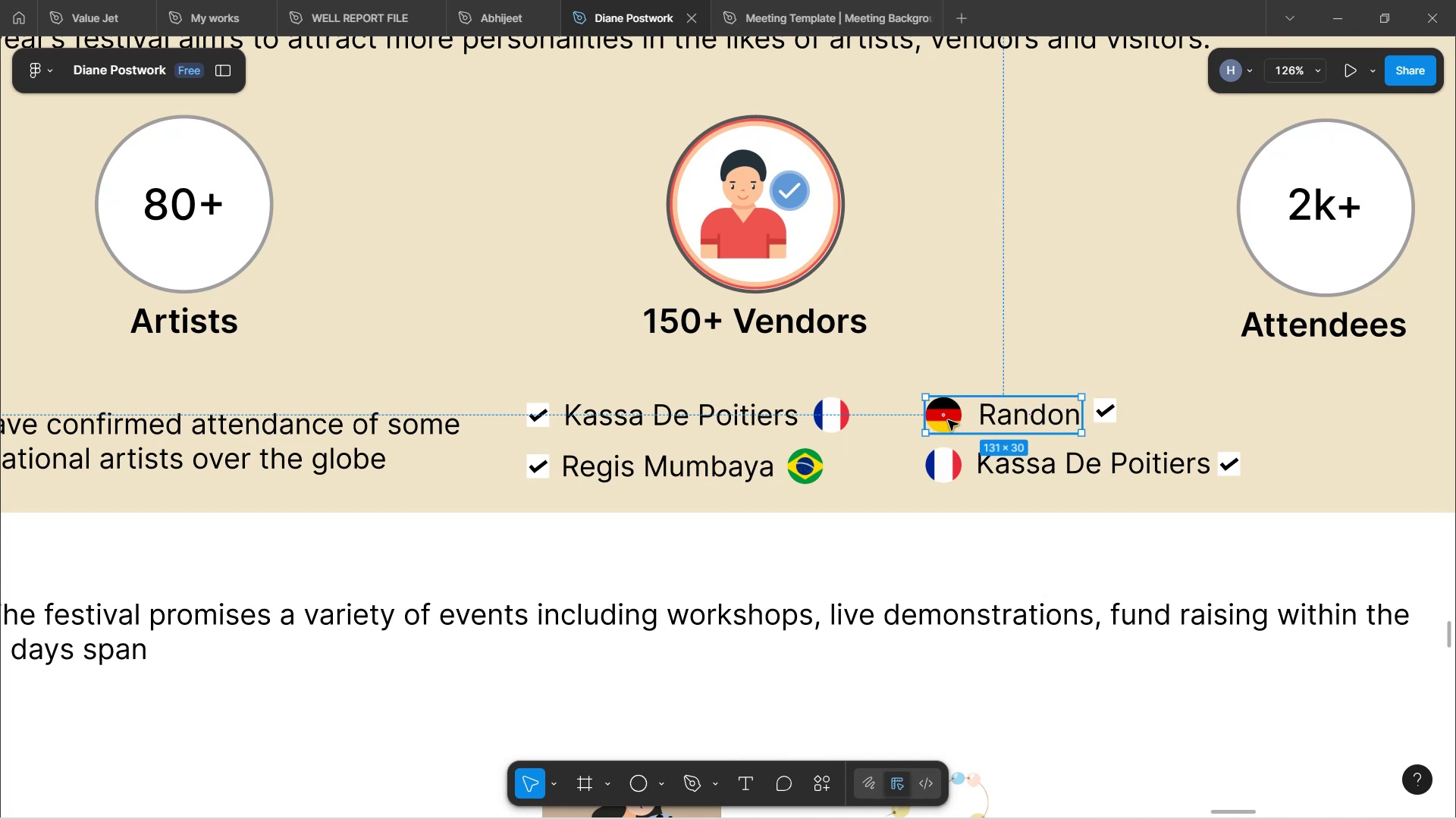 
hold_key(key=ControlLeft, duration=0.92)
 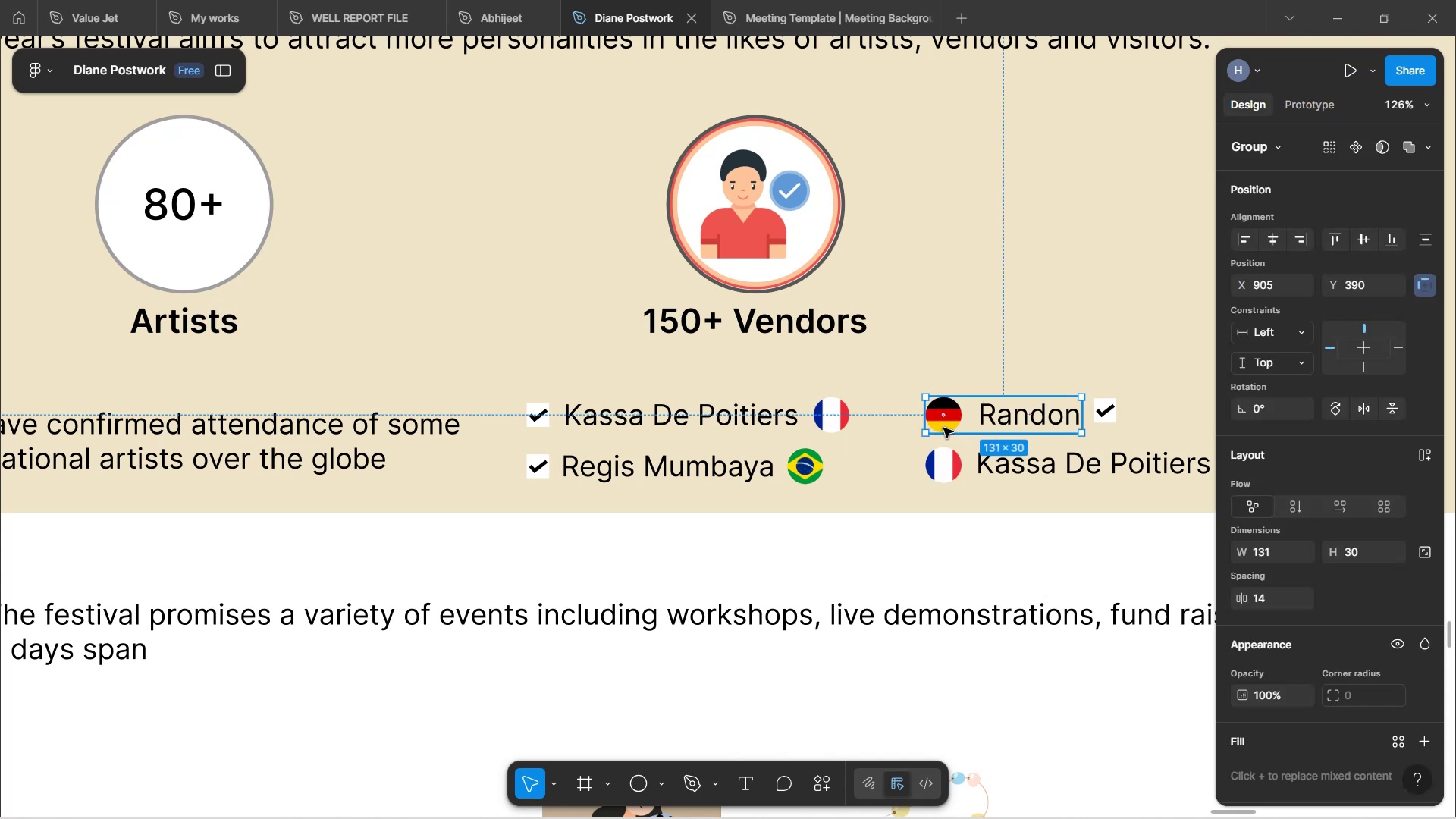 
hold_key(key=ControlLeft, duration=1.75)
 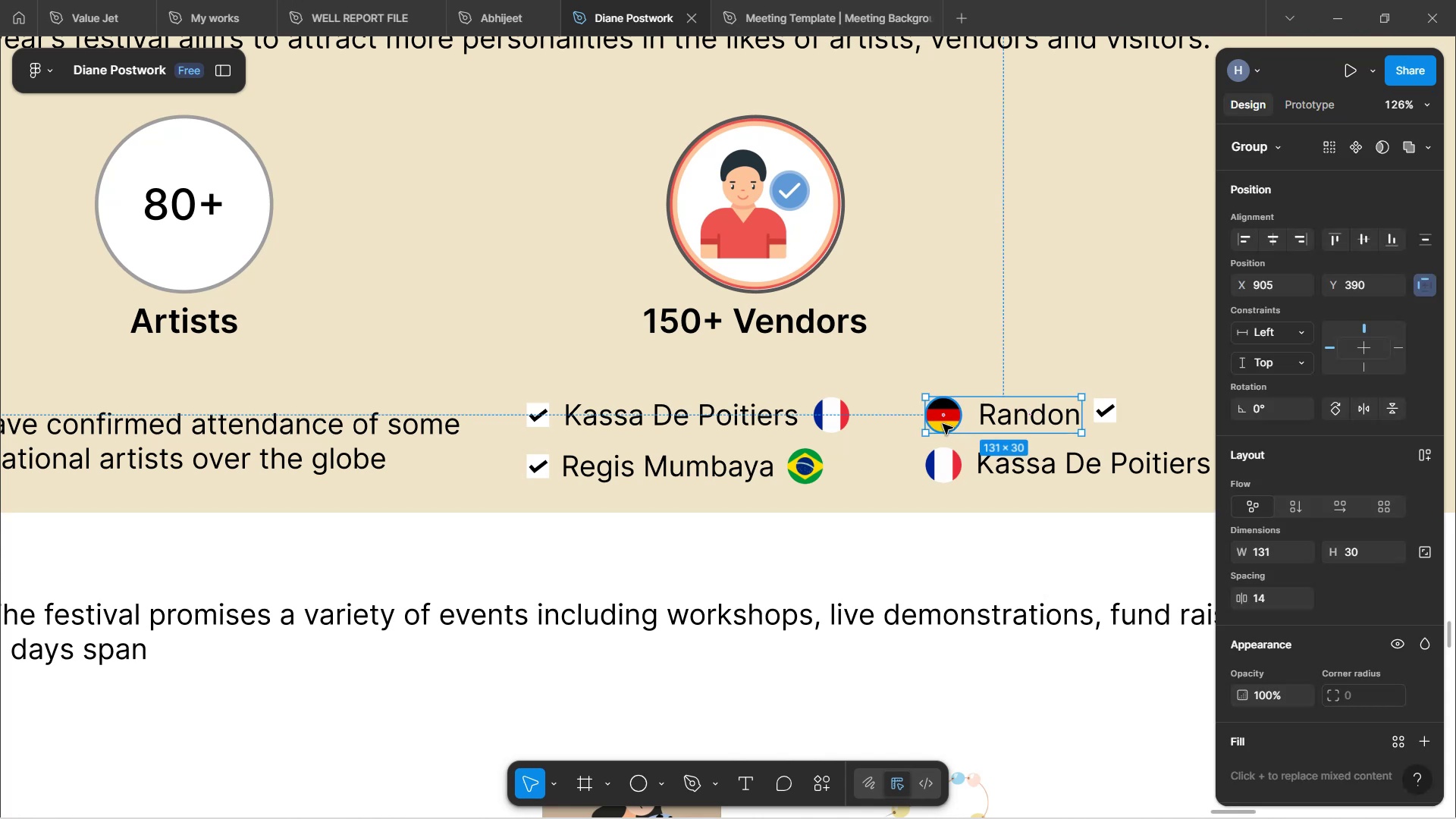 
key(Control+ControlLeft)
 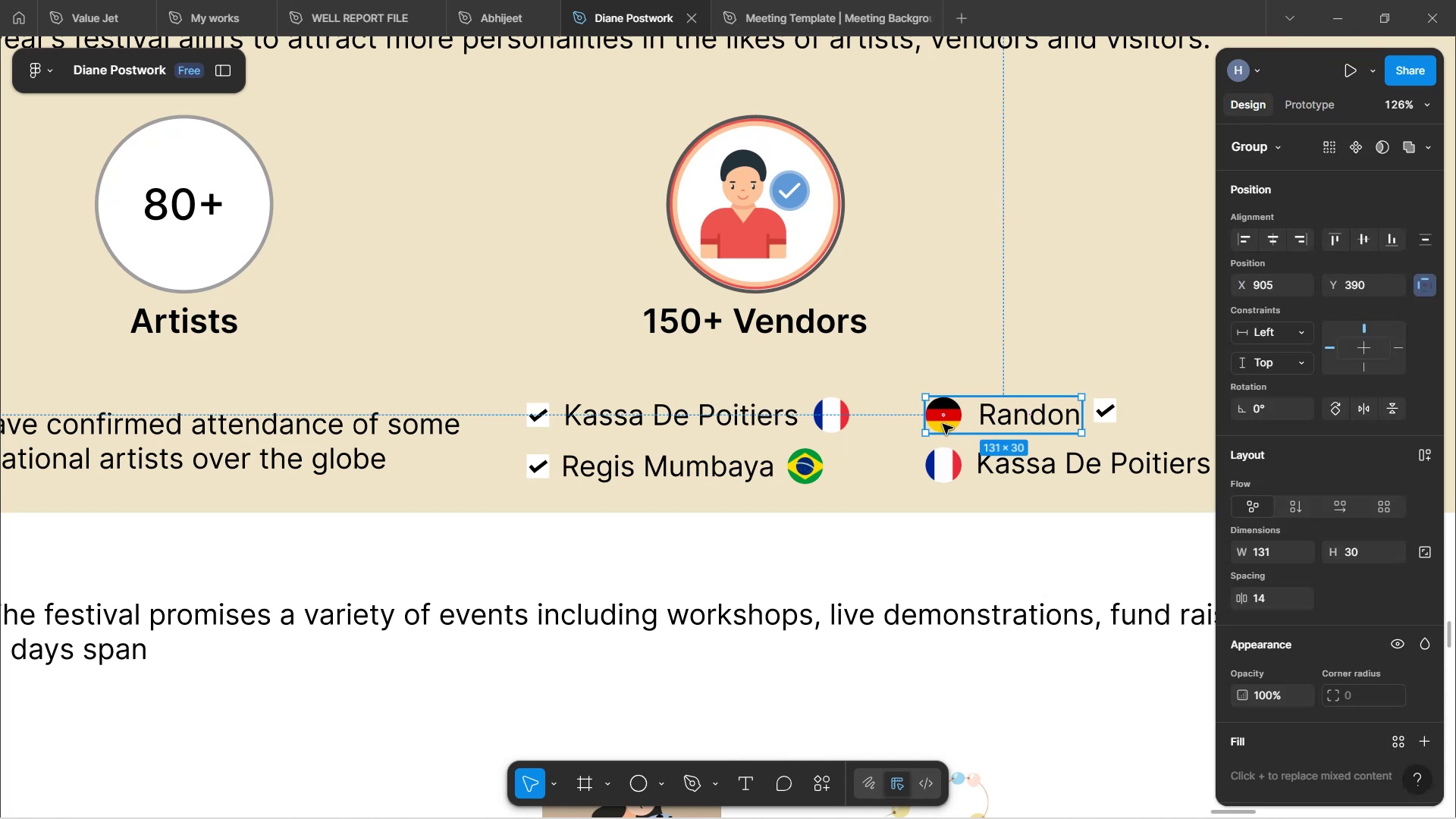 
key(Control+ControlLeft)
 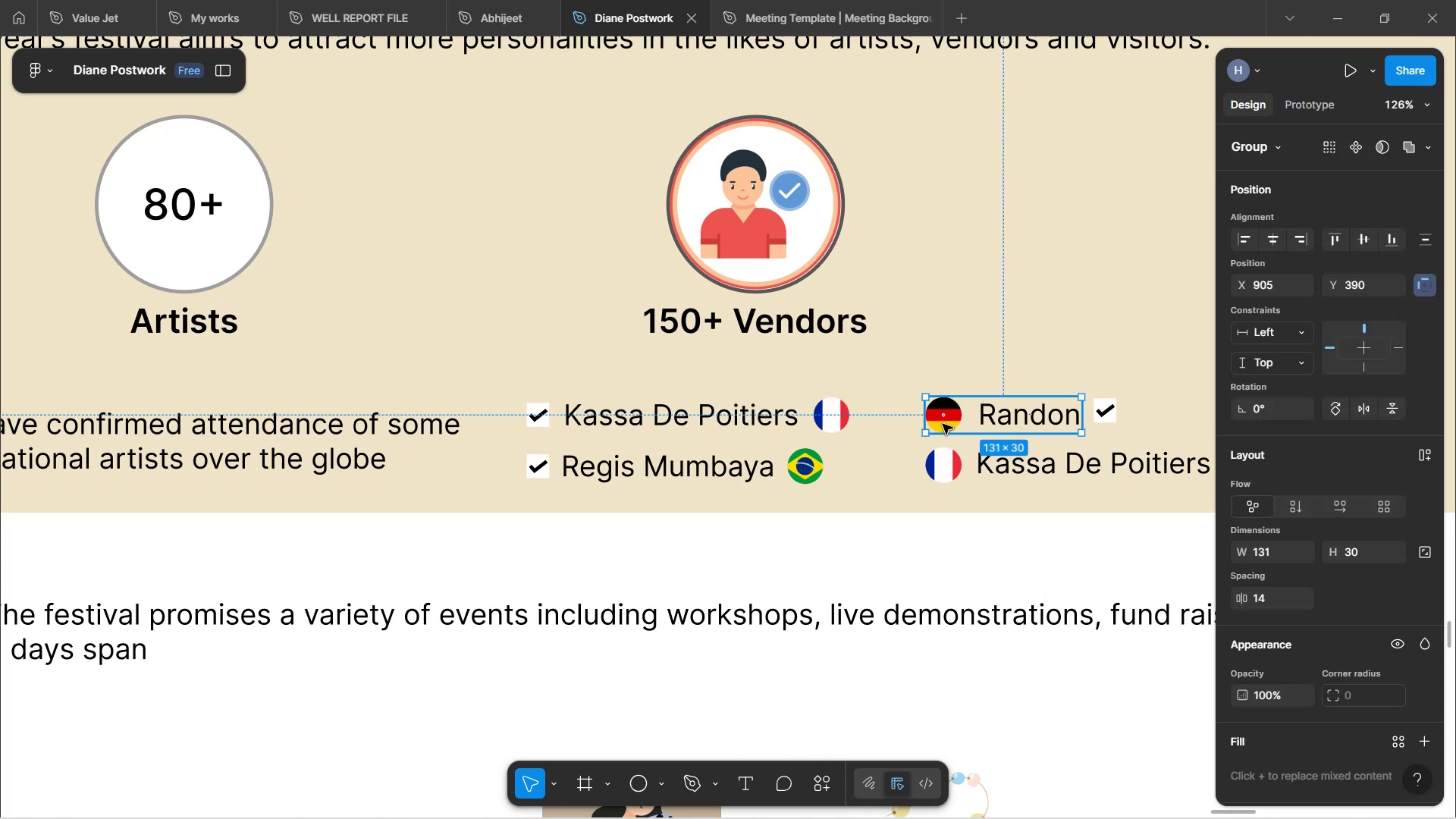 
key(Control+ControlLeft)
 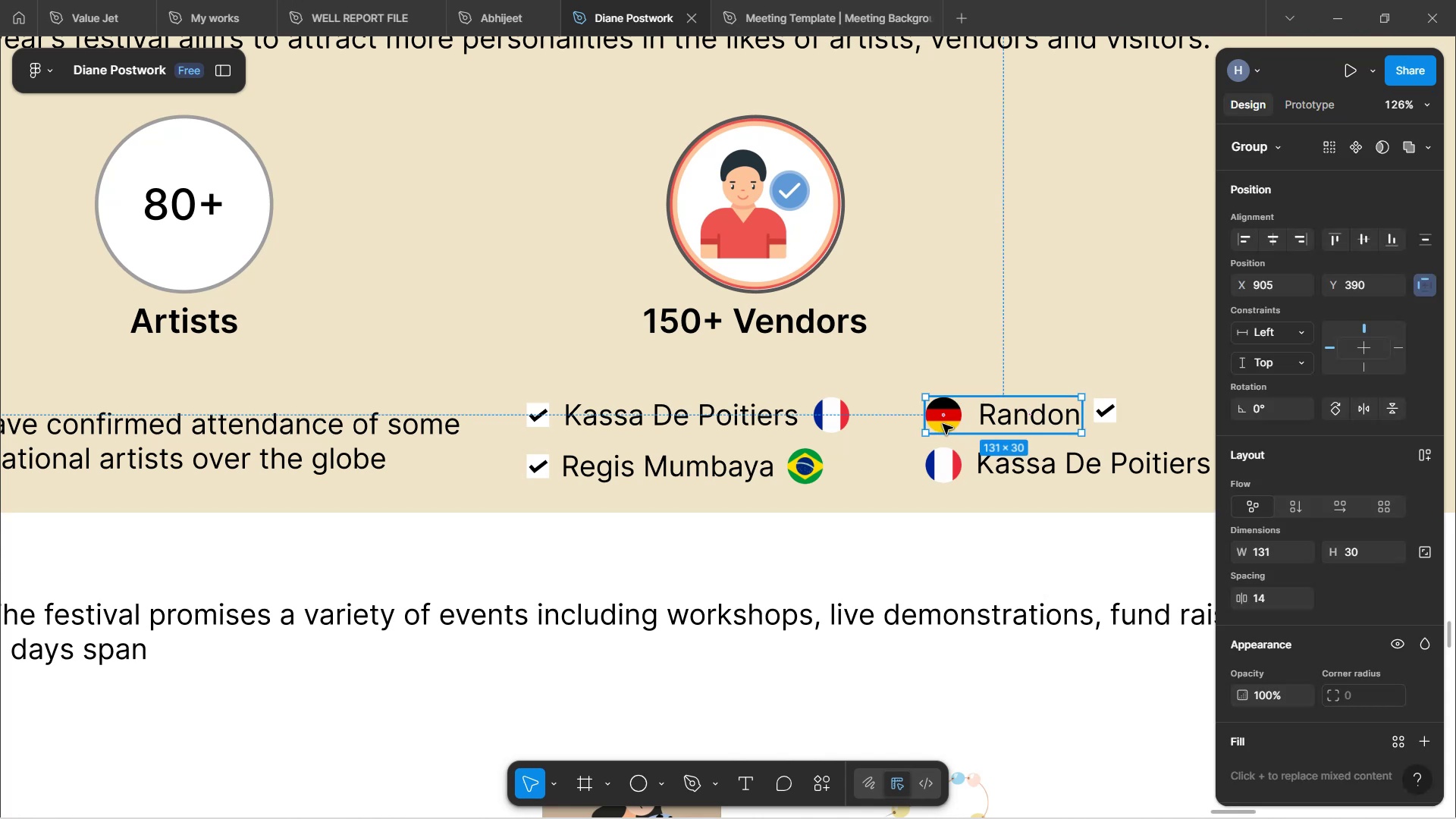 
key(Control+ControlLeft)
 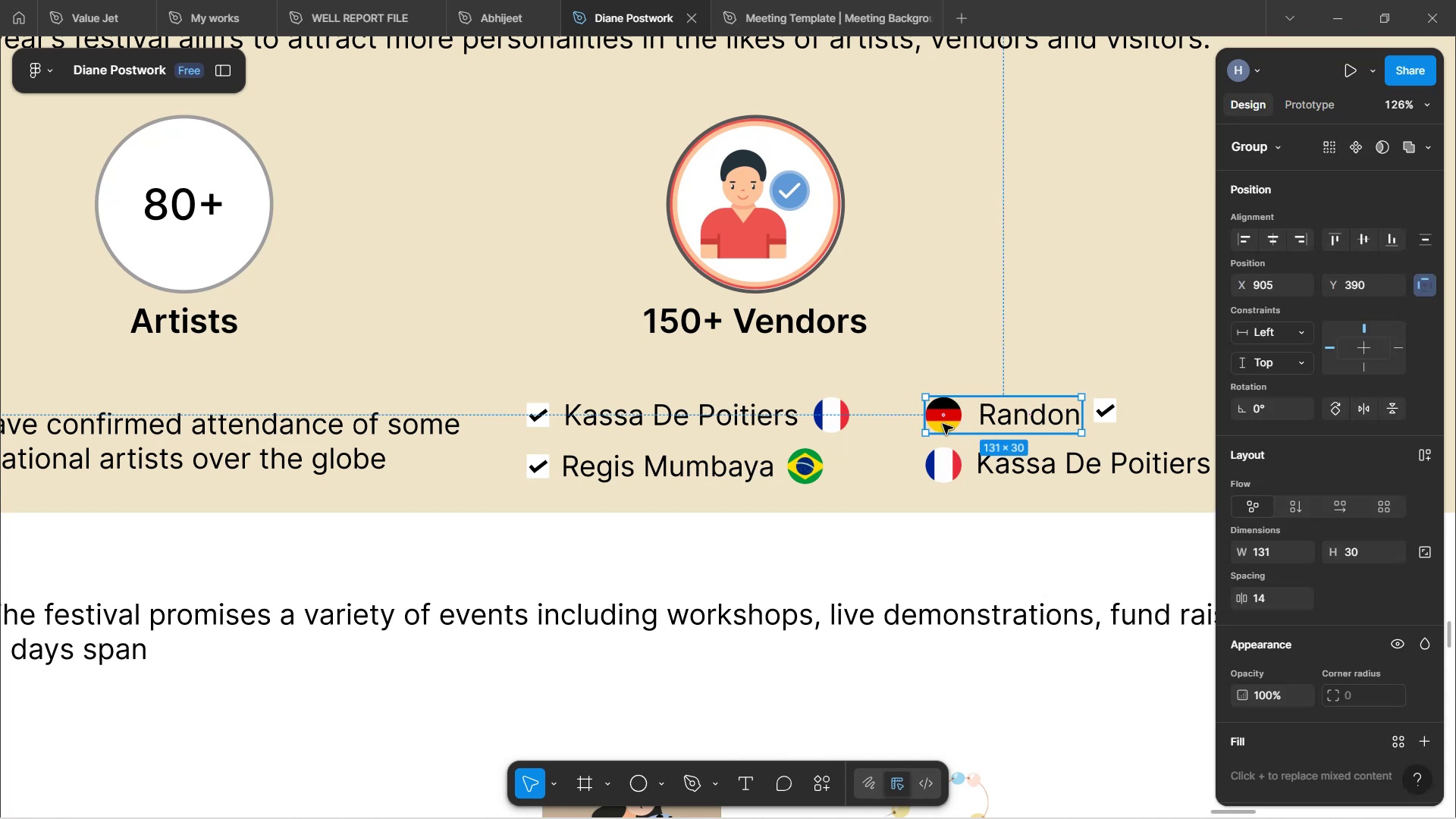 
key(Control+ControlLeft)
 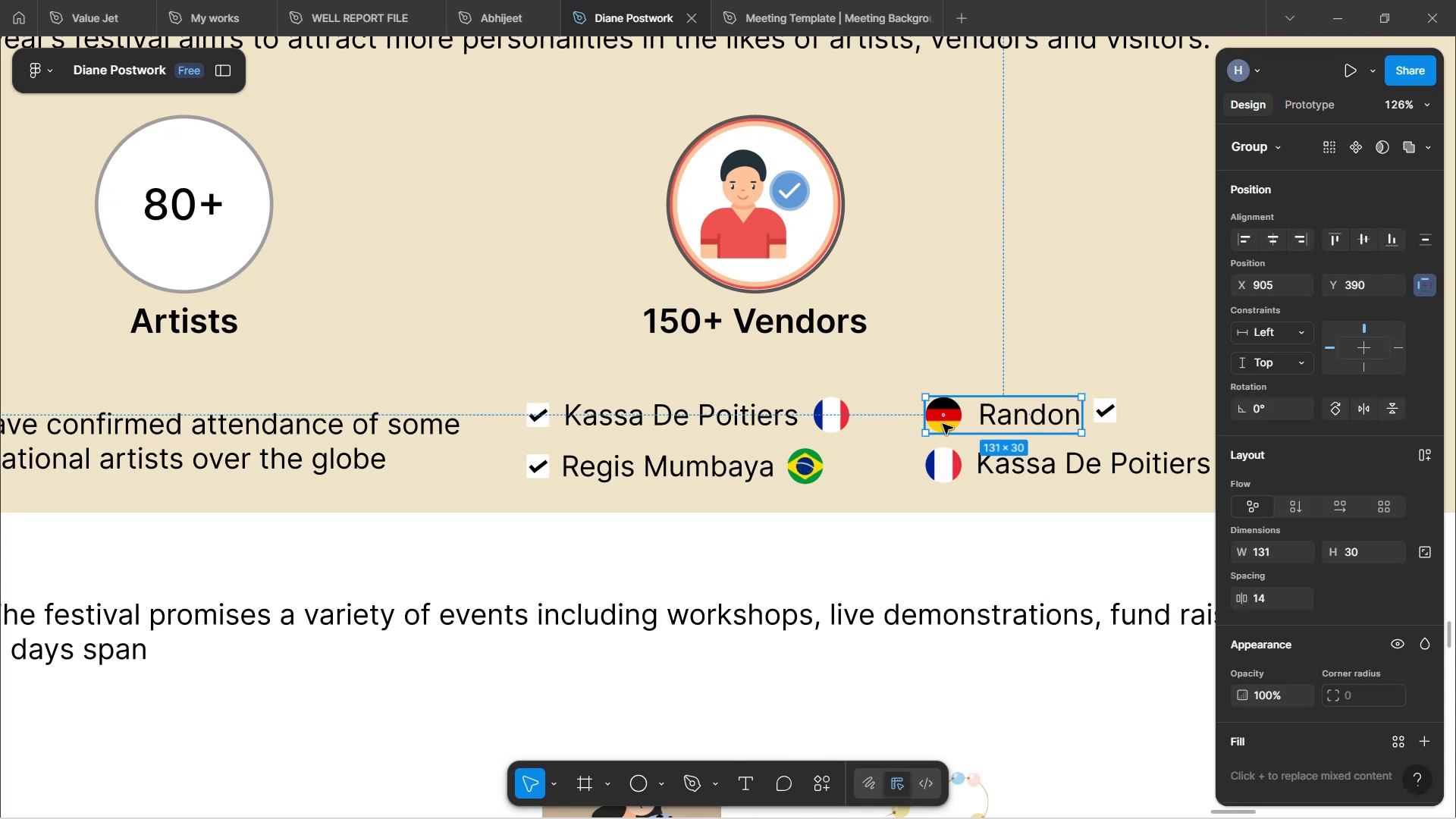 
hold_key(key=ControlLeft, duration=1.62)
left_click([943, 424])
 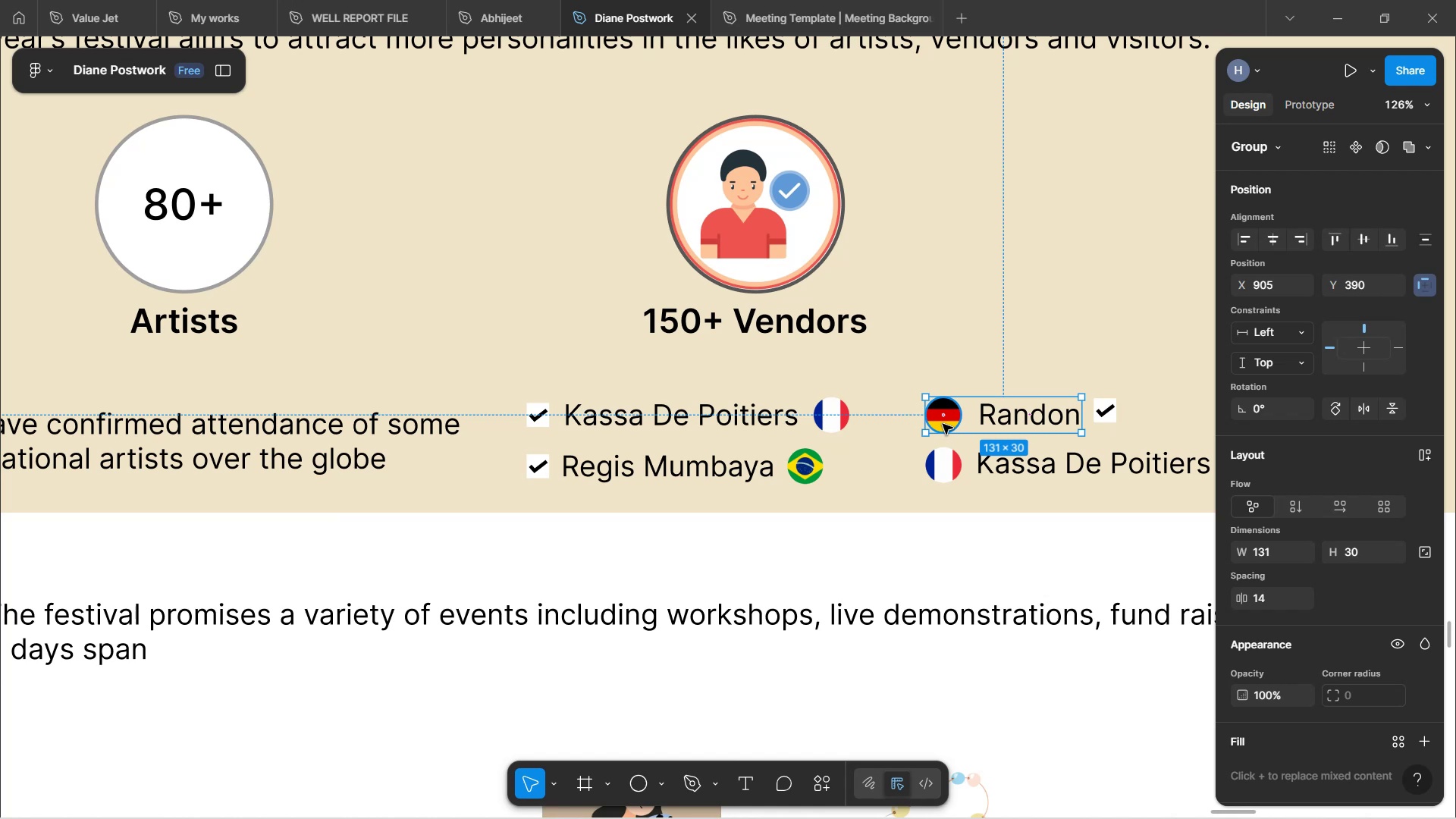 
hold_key(key=ControlLeft, duration=0.48)
 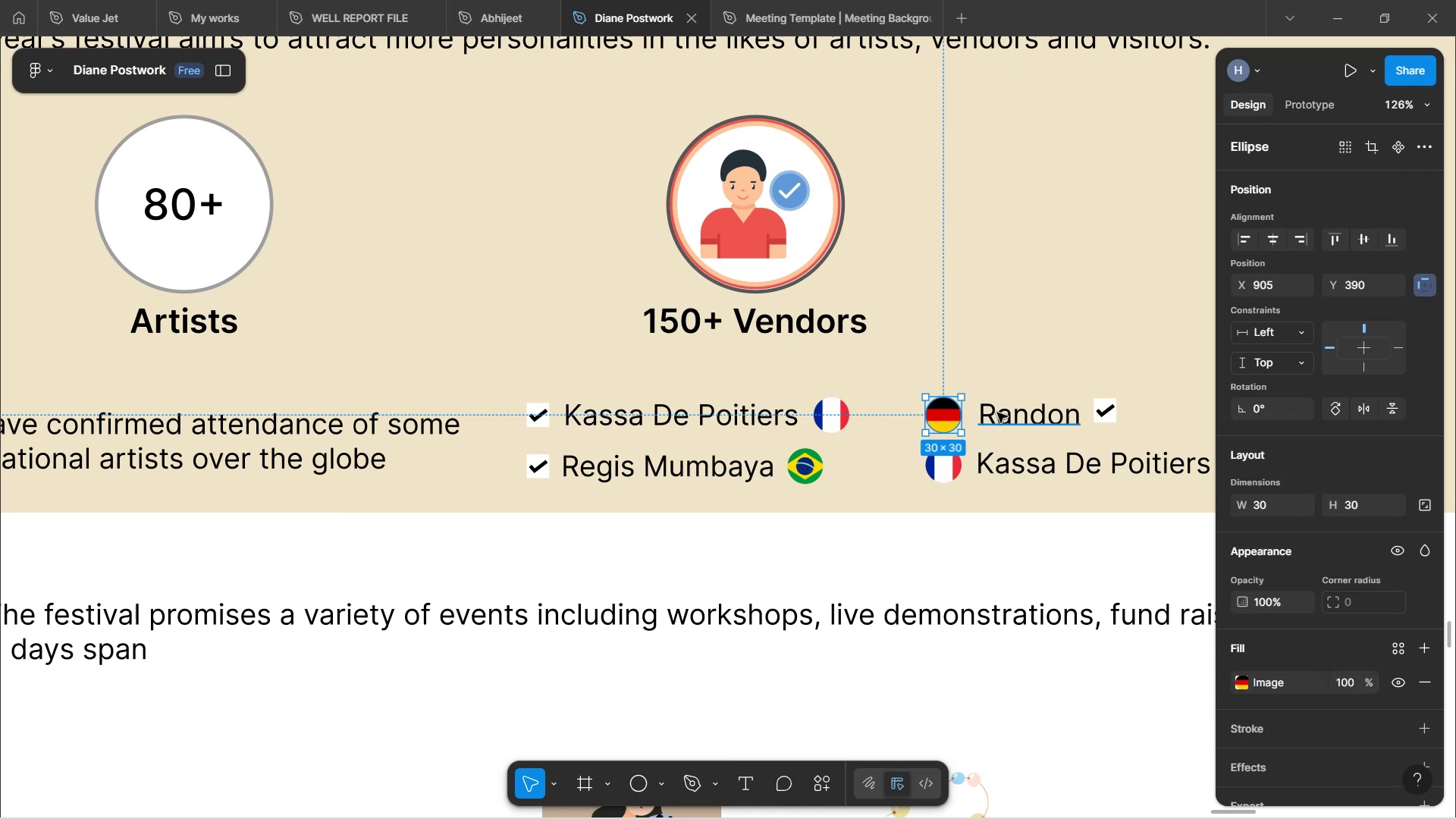 
hold_key(key=ControlLeft, duration=1.9)
 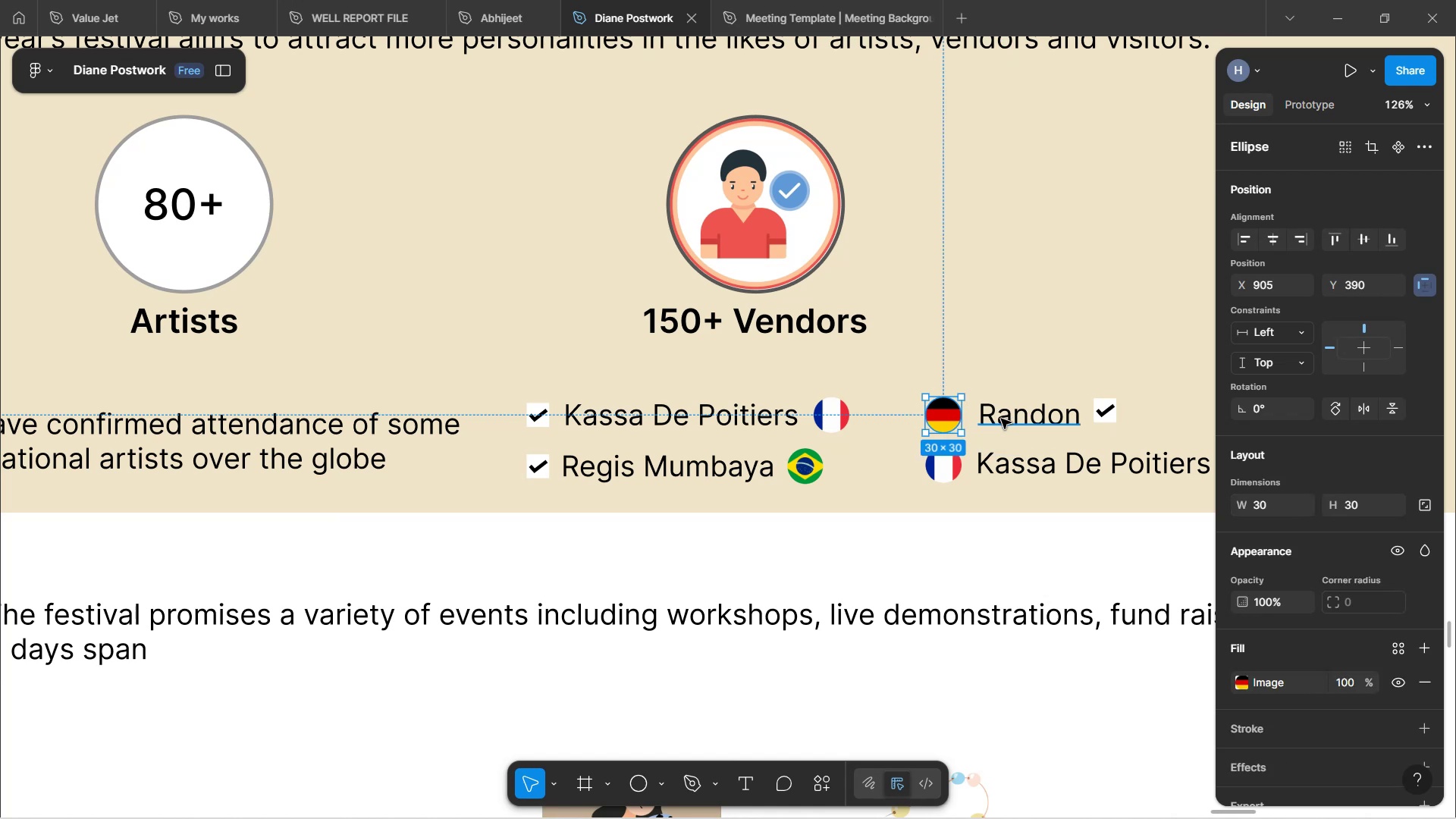 
hold_key(key=ShiftLeft, duration=0.71)
 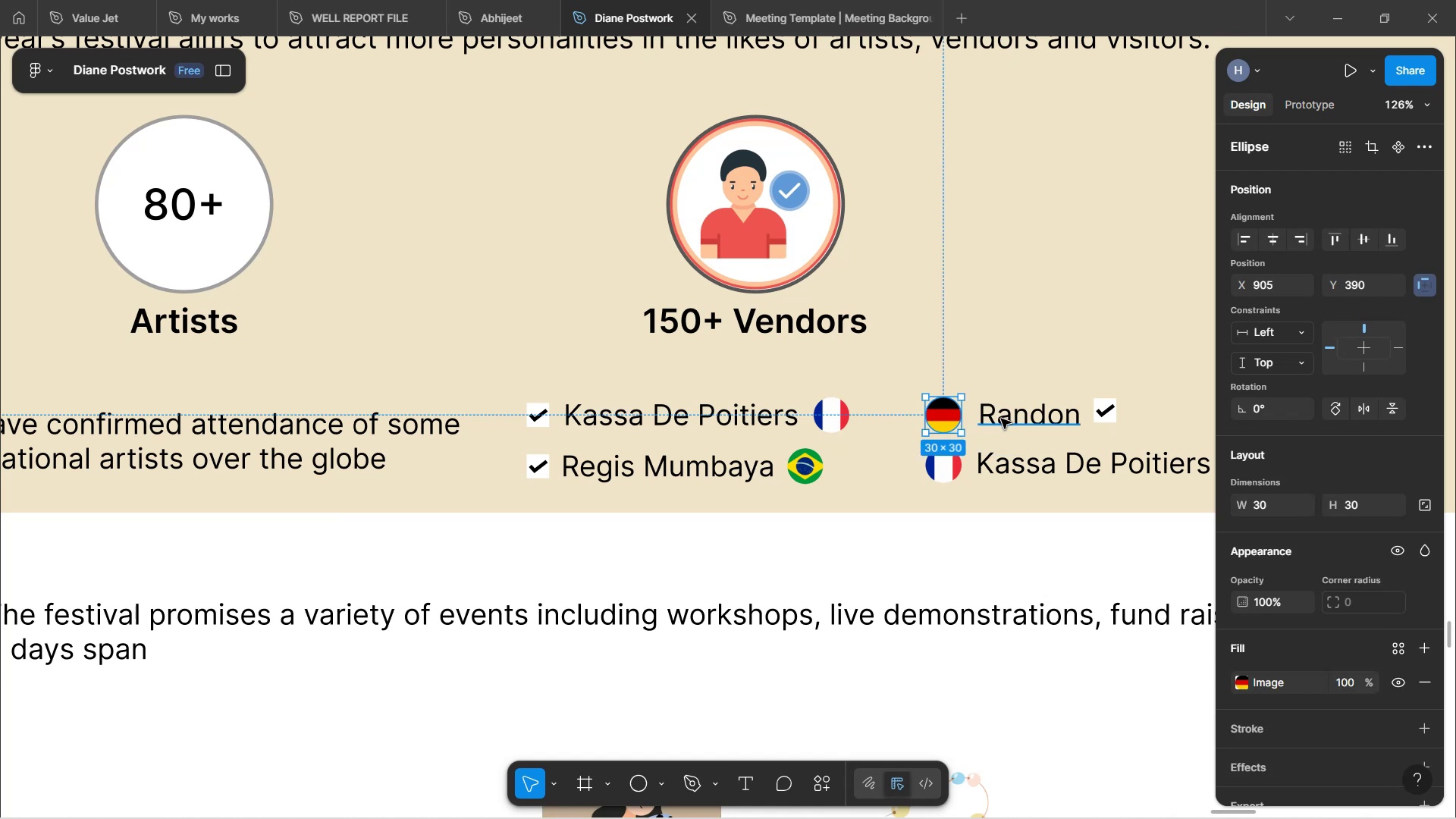 
hold_key(key=ShiftLeft, duration=1.75)
left_click([1001, 419])
 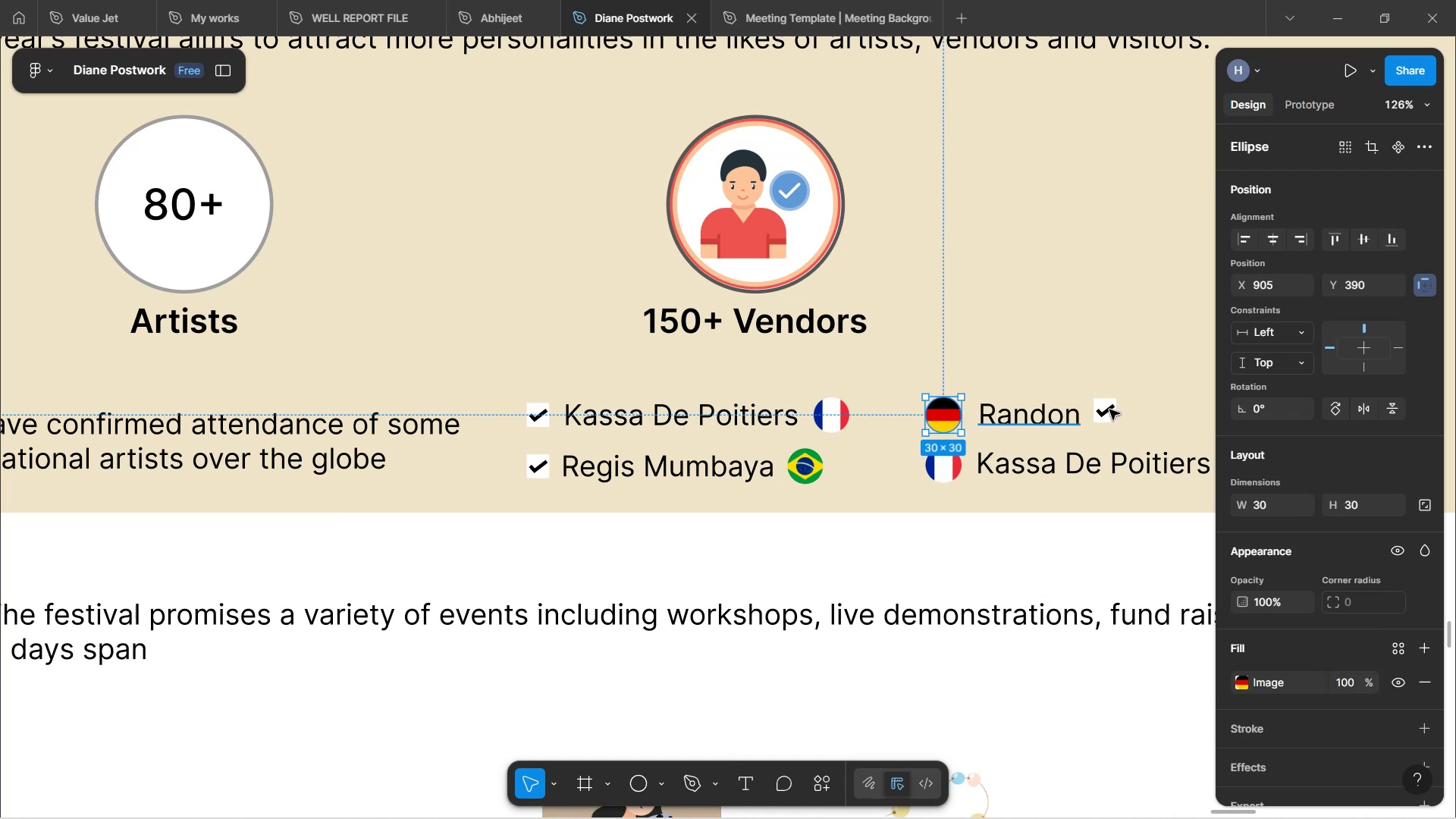 
hold_key(key=ShiftLeft, duration=1.07)
 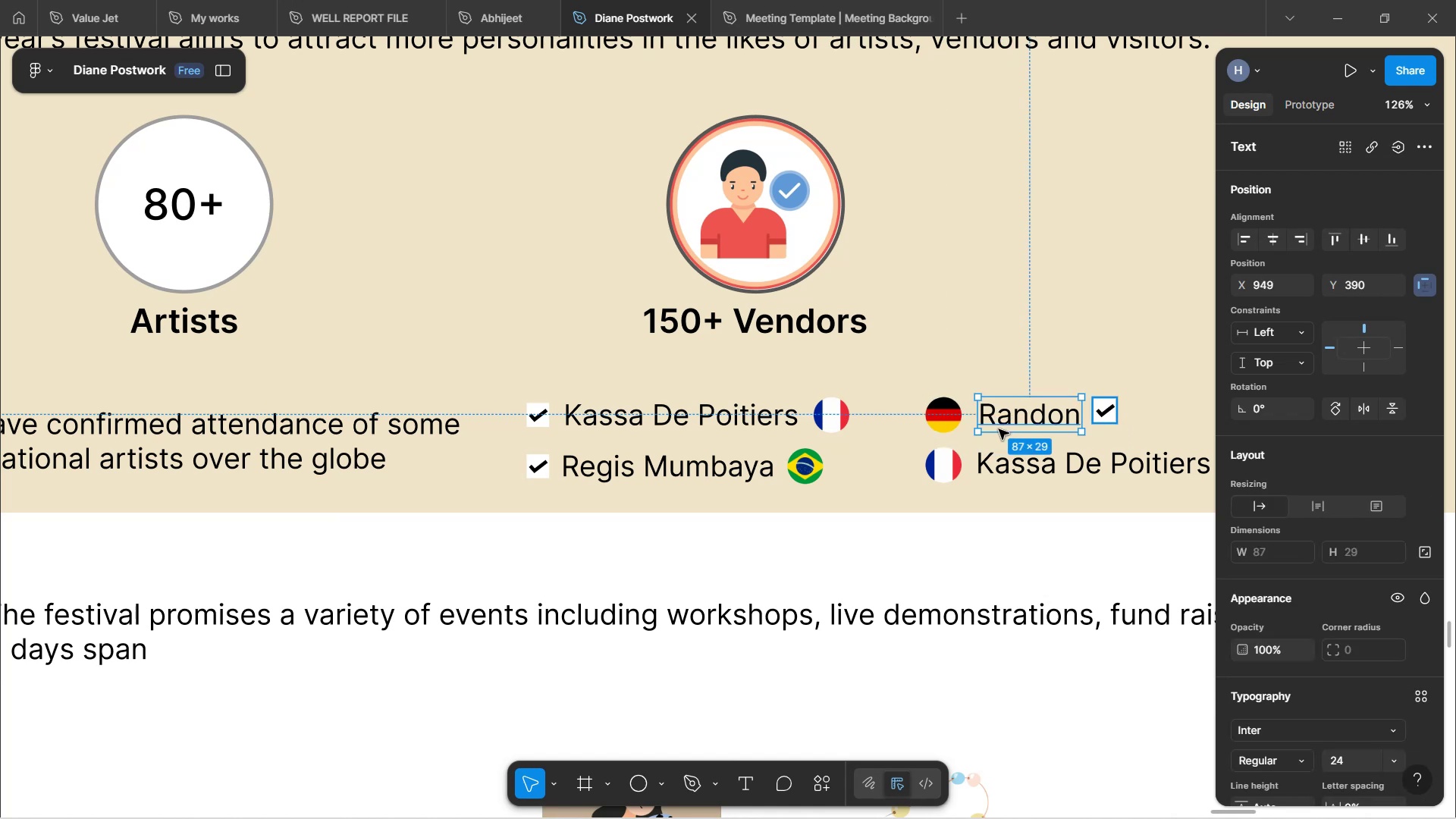 
hold_key(key=ControlLeft, duration=1.93)
hold_key(key=ShiftLeft, duration=1.5)
left_click([943, 429])
 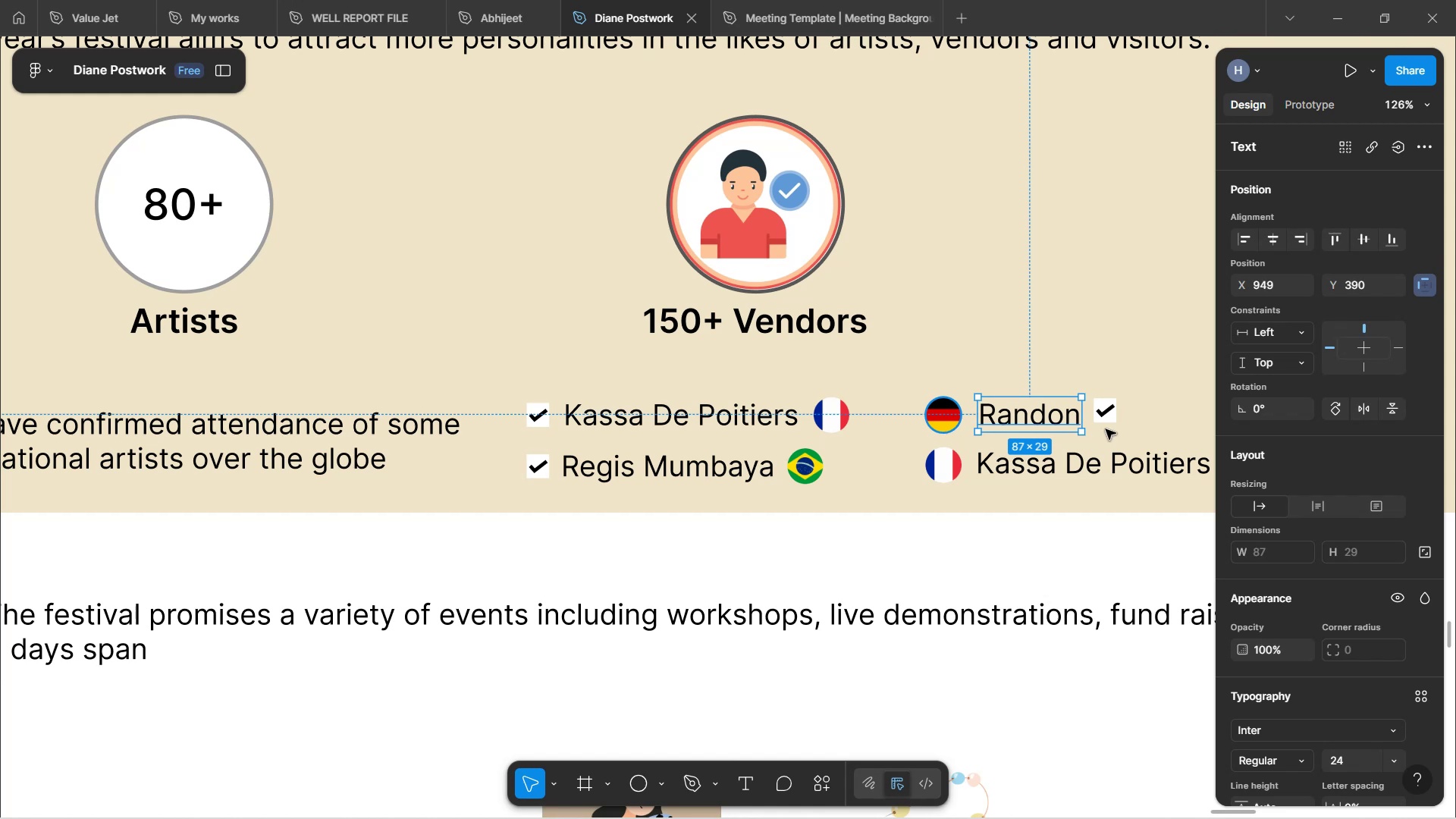 
hold_key(key=ShiftLeft, duration=1.5)
 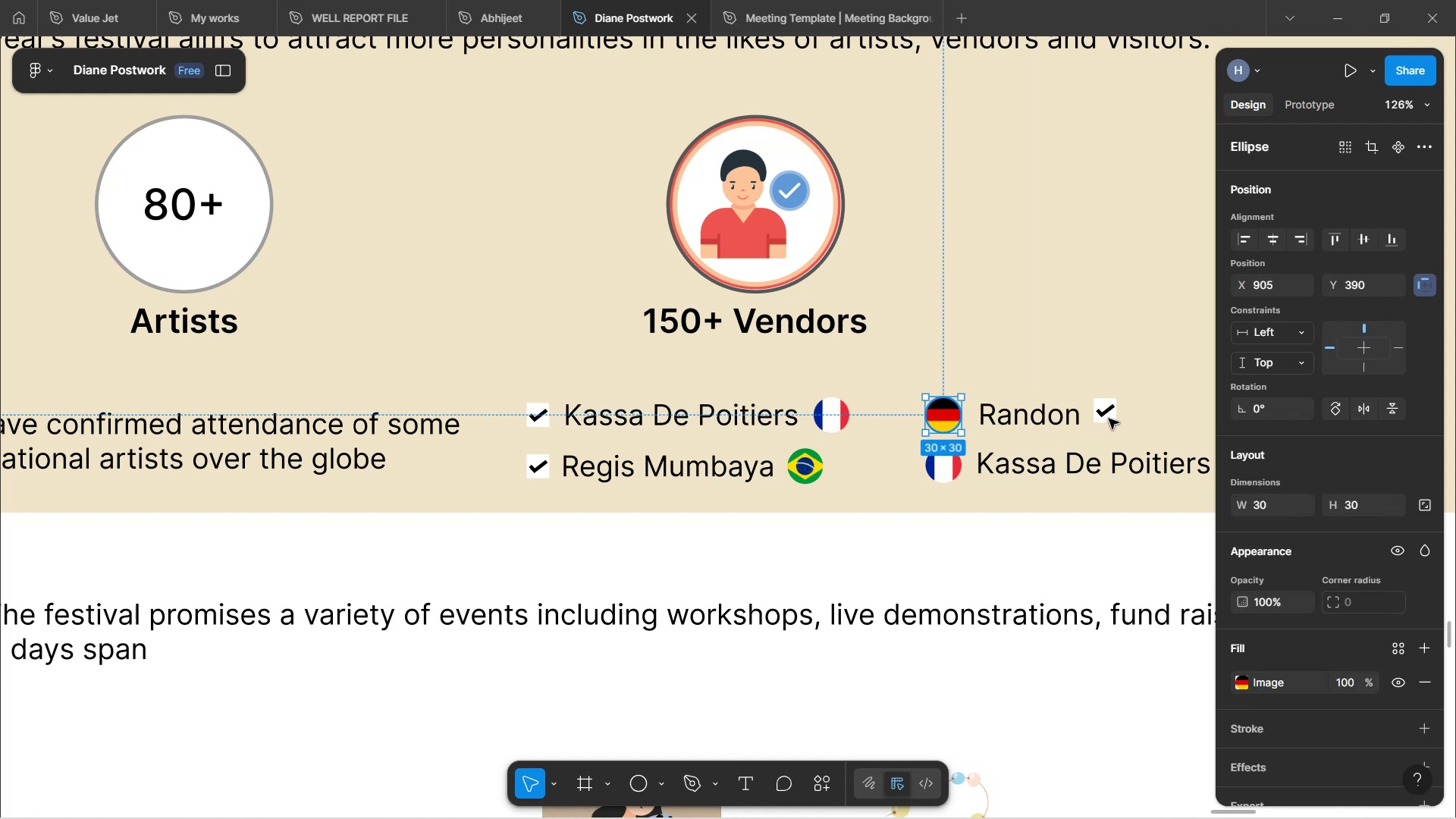 
hold_key(key=ShiftLeft, duration=0.81)
 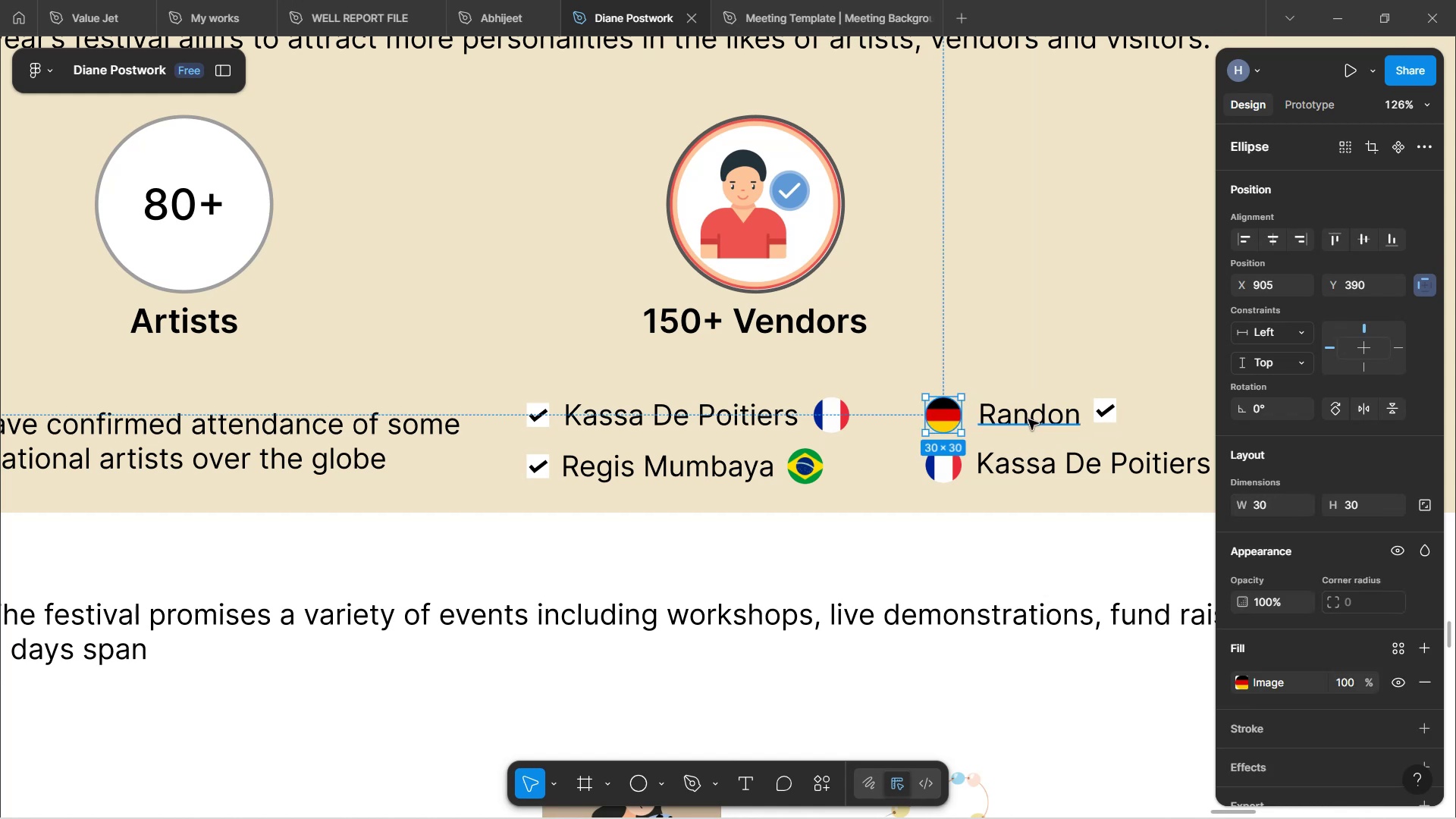 
hold_key(key=ShiftLeft, duration=1.52)
left_click([1028, 419])
 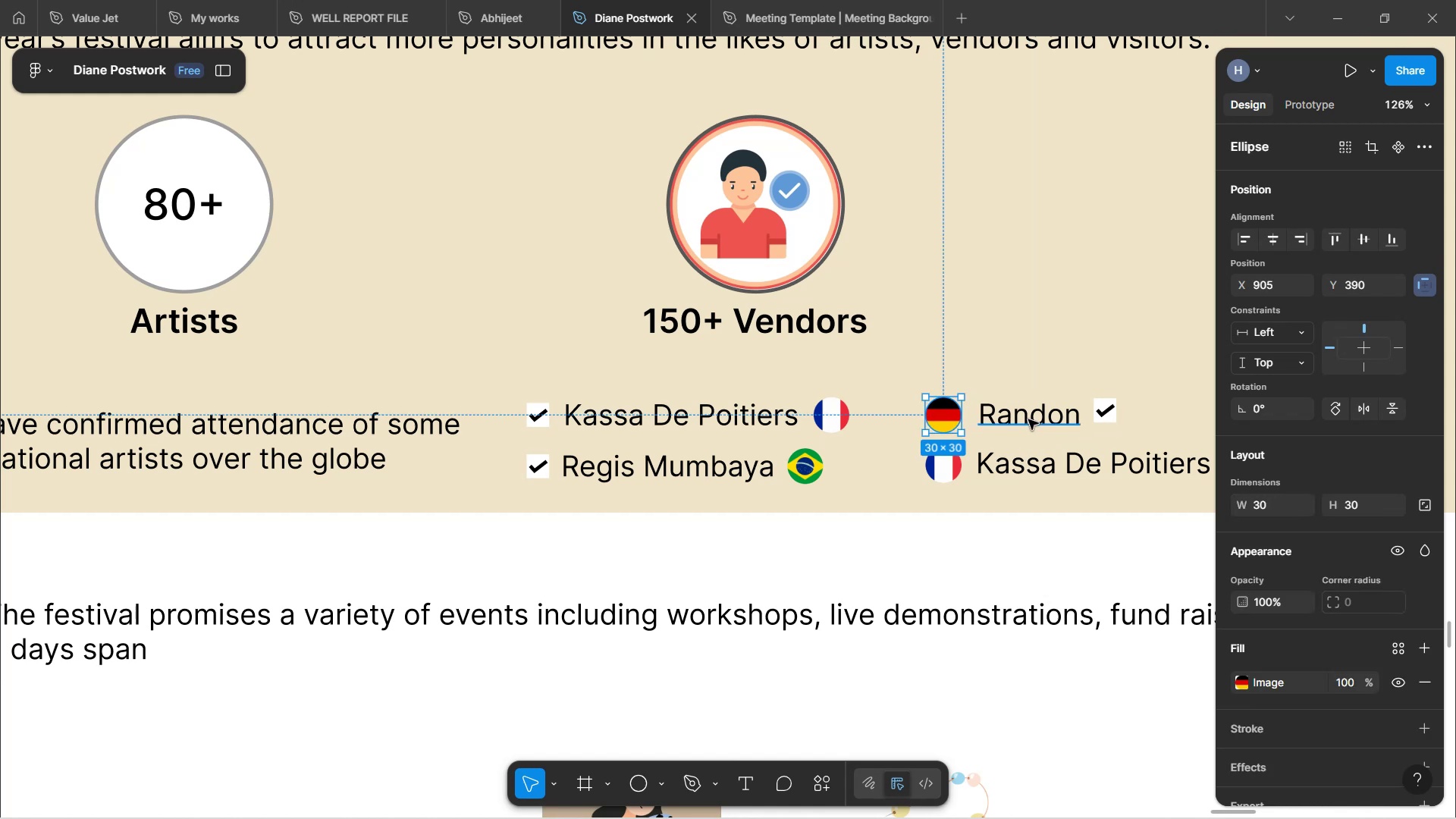 
hold_key(key=ShiftLeft, duration=1.55)
 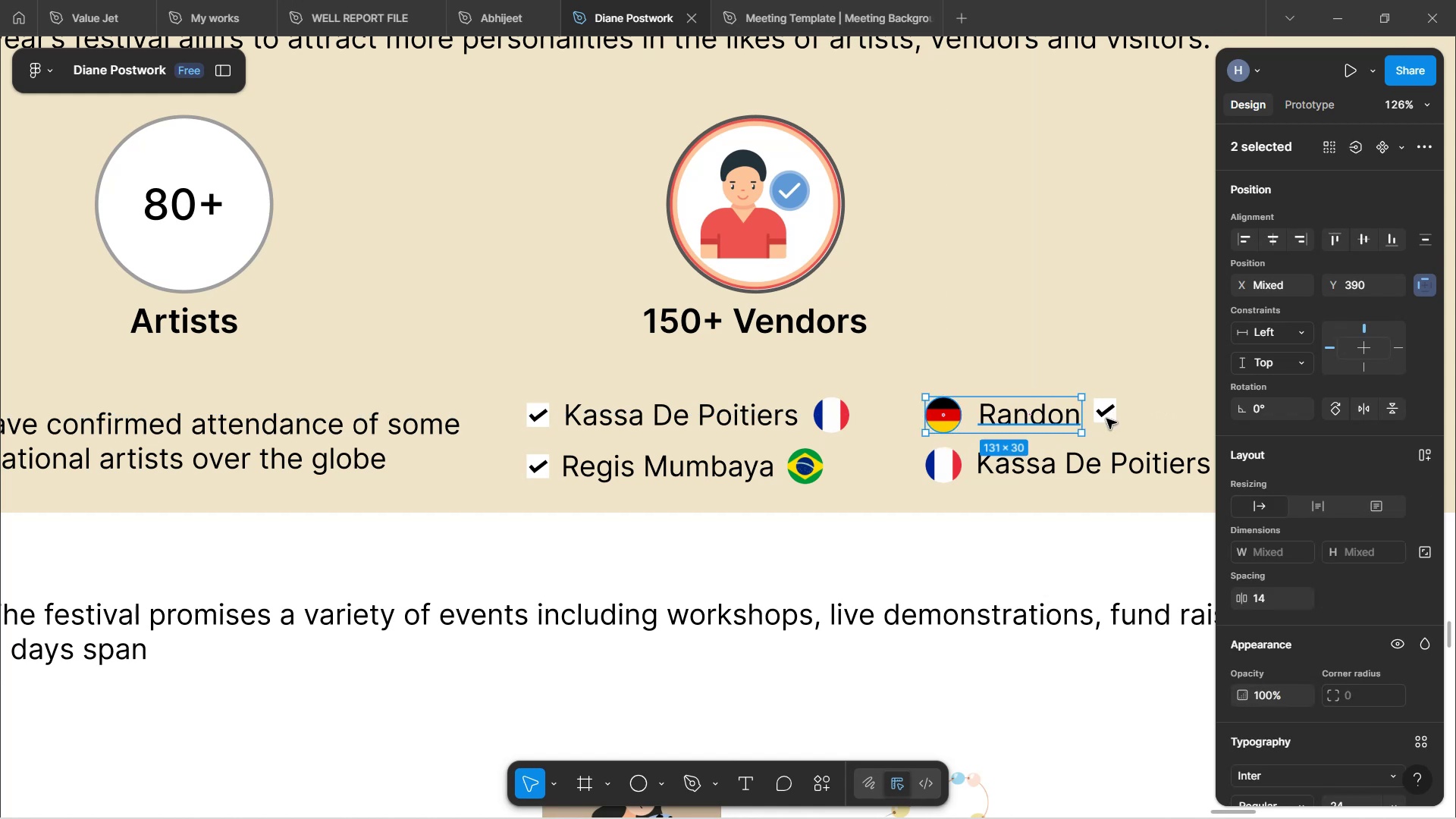 
hold_key(key=ShiftLeft, duration=1.67)
left_click([1106, 419])
 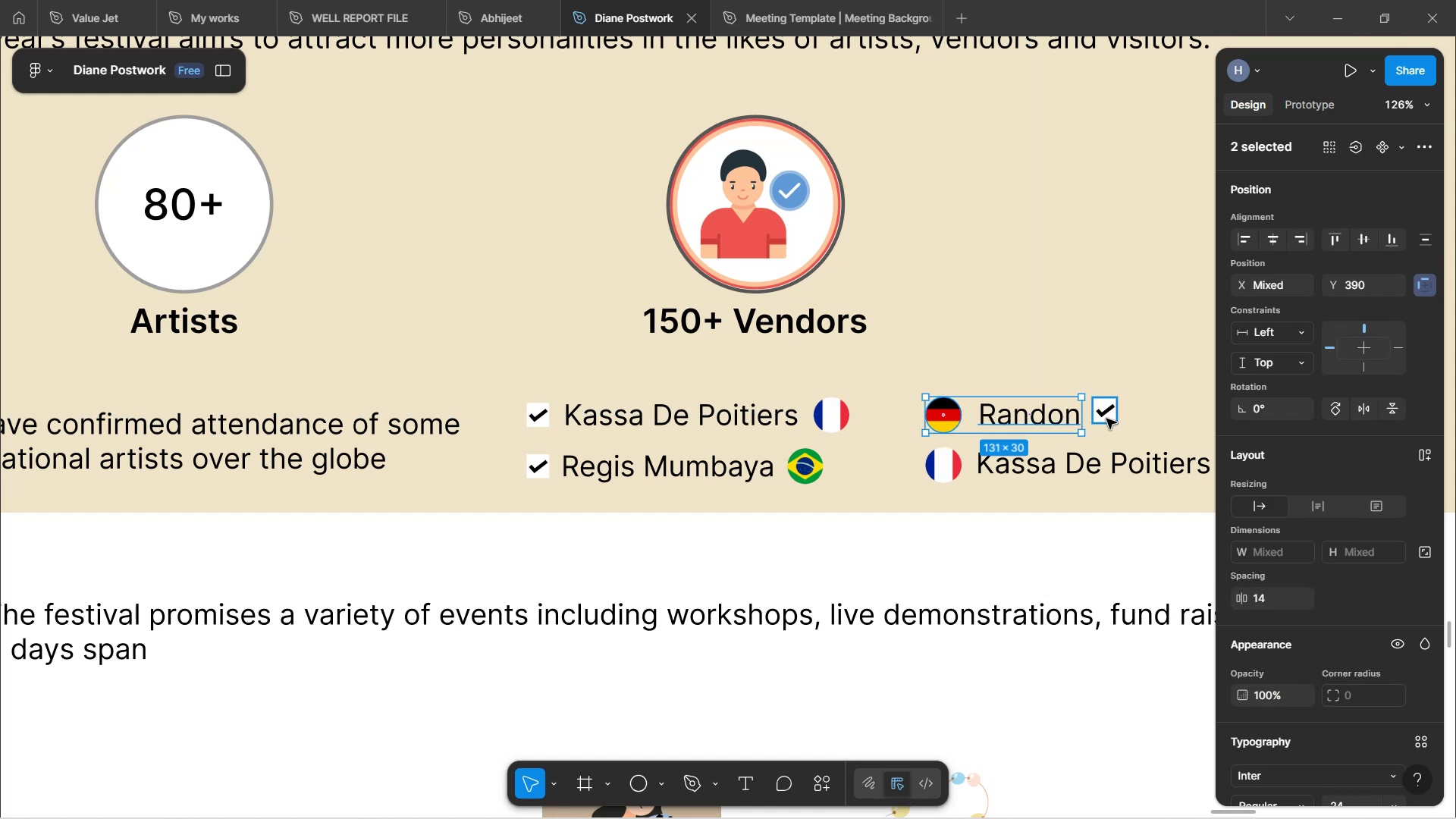 
hold_key(key=ShiftLeft, duration=1.56)
 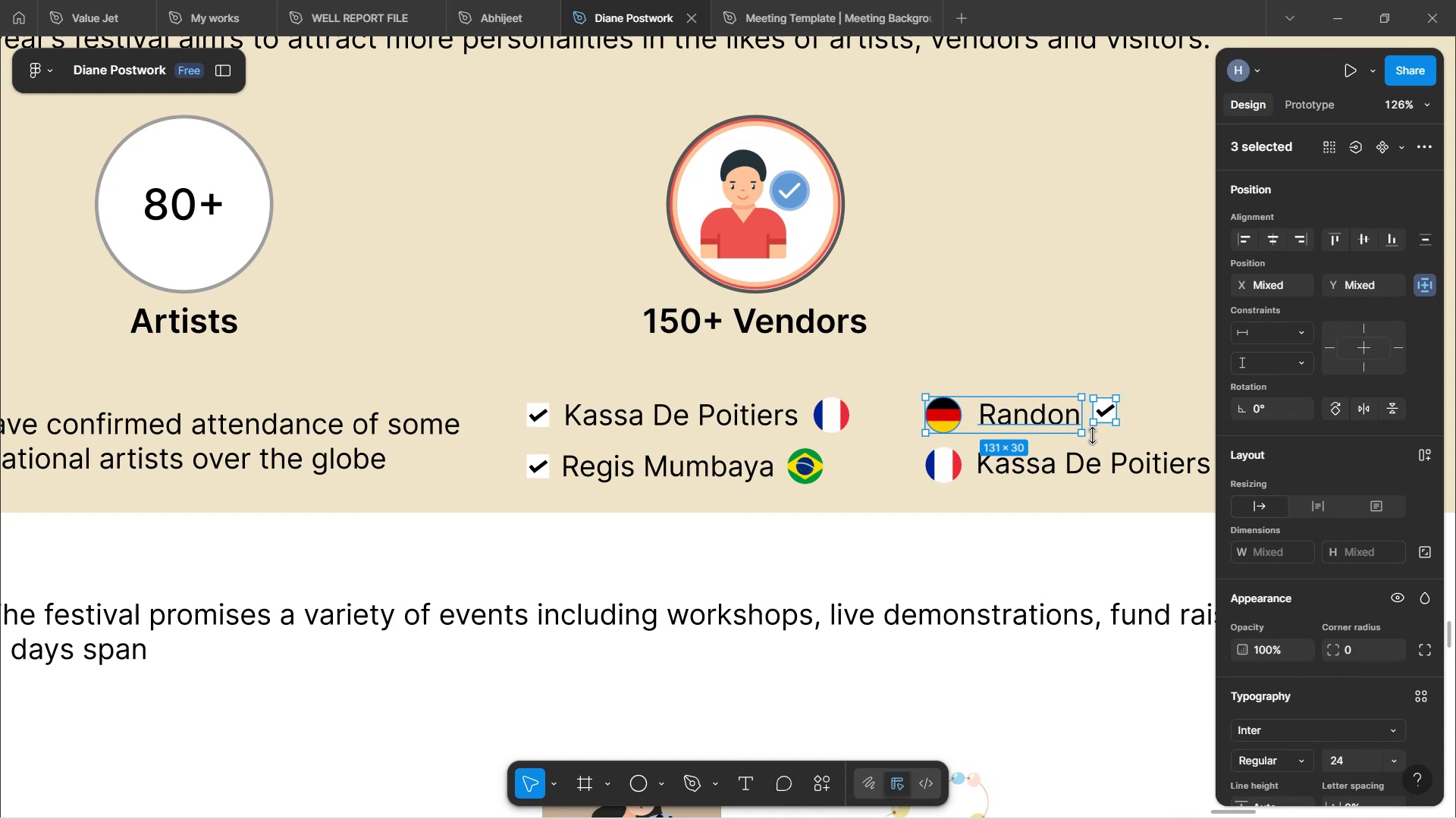 
hold_key(key=ShiftLeft, duration=1.57)
 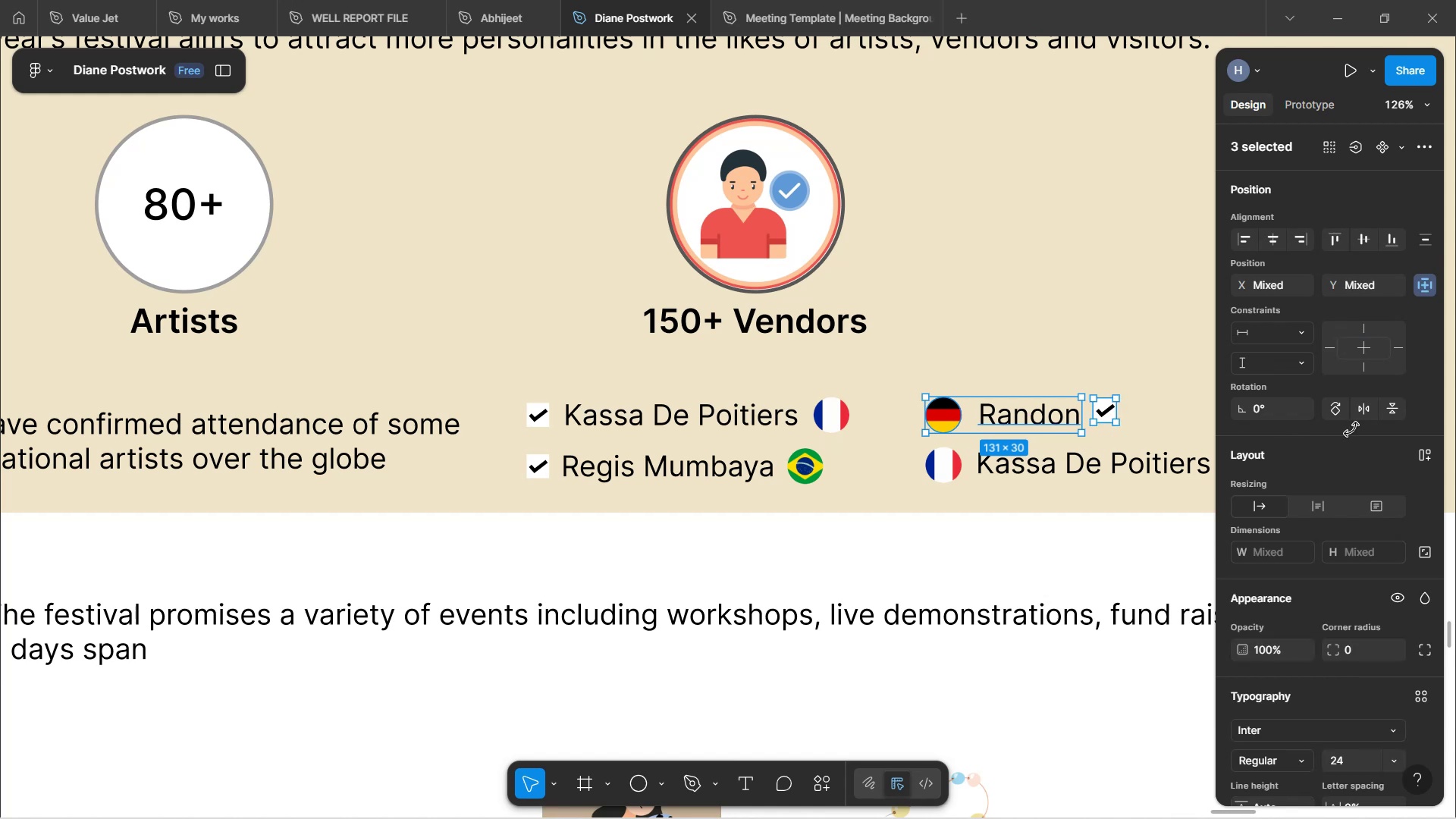 
hold_key(key=ShiftLeft, duration=1.36)
 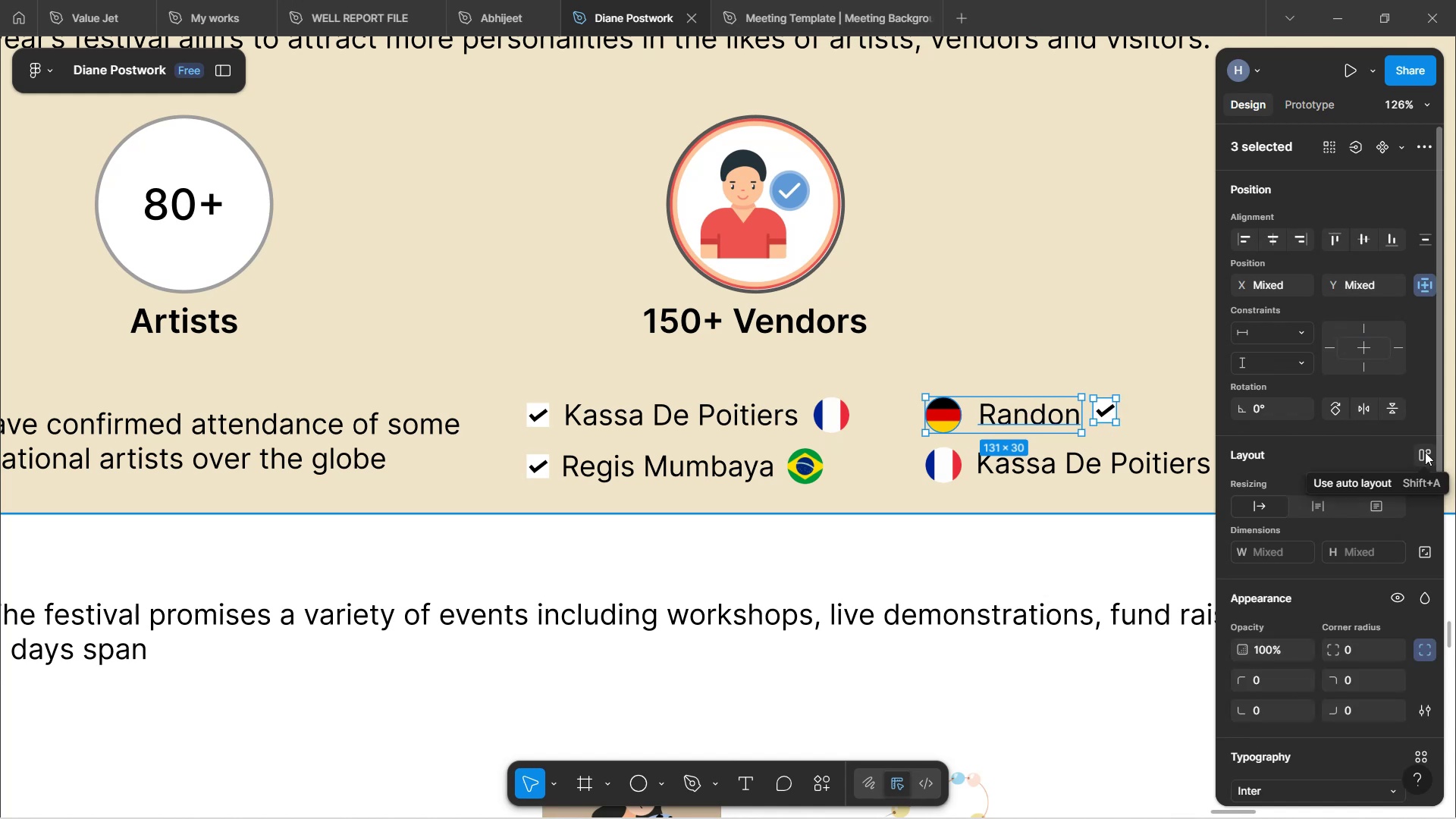 
left_click([1425, 452])
 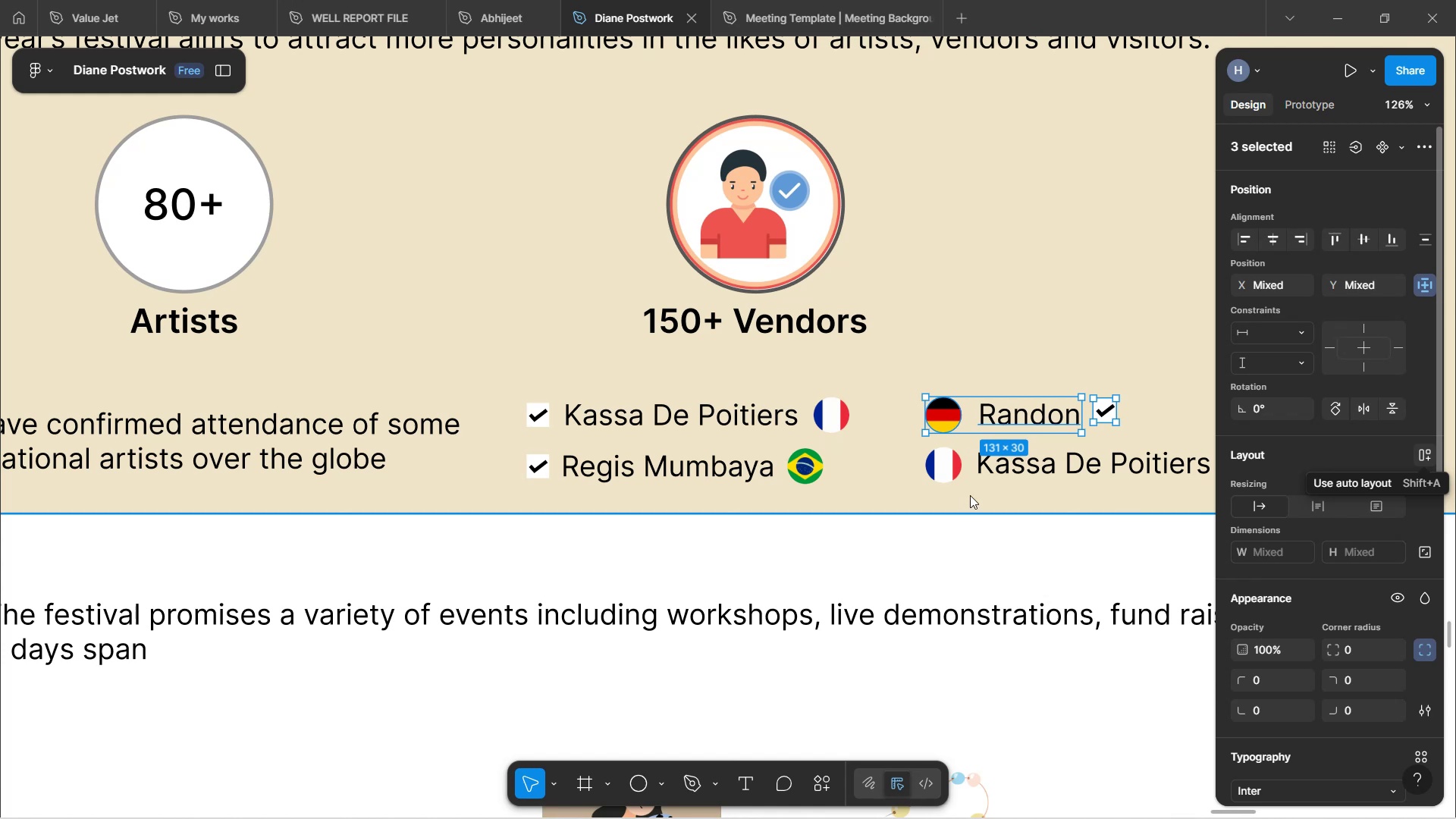 
wait(7.3)
 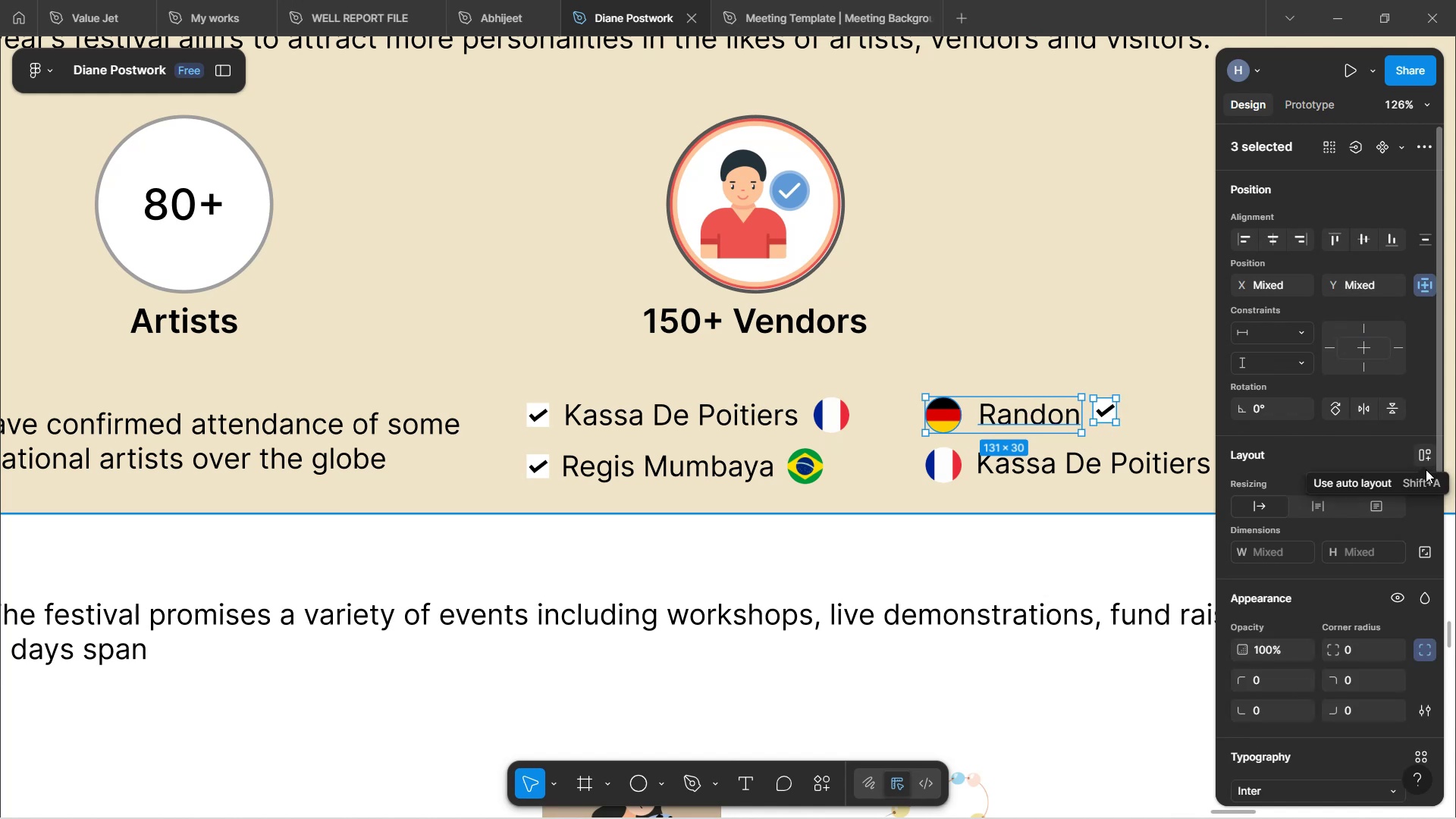 
left_click([1105, 543])
 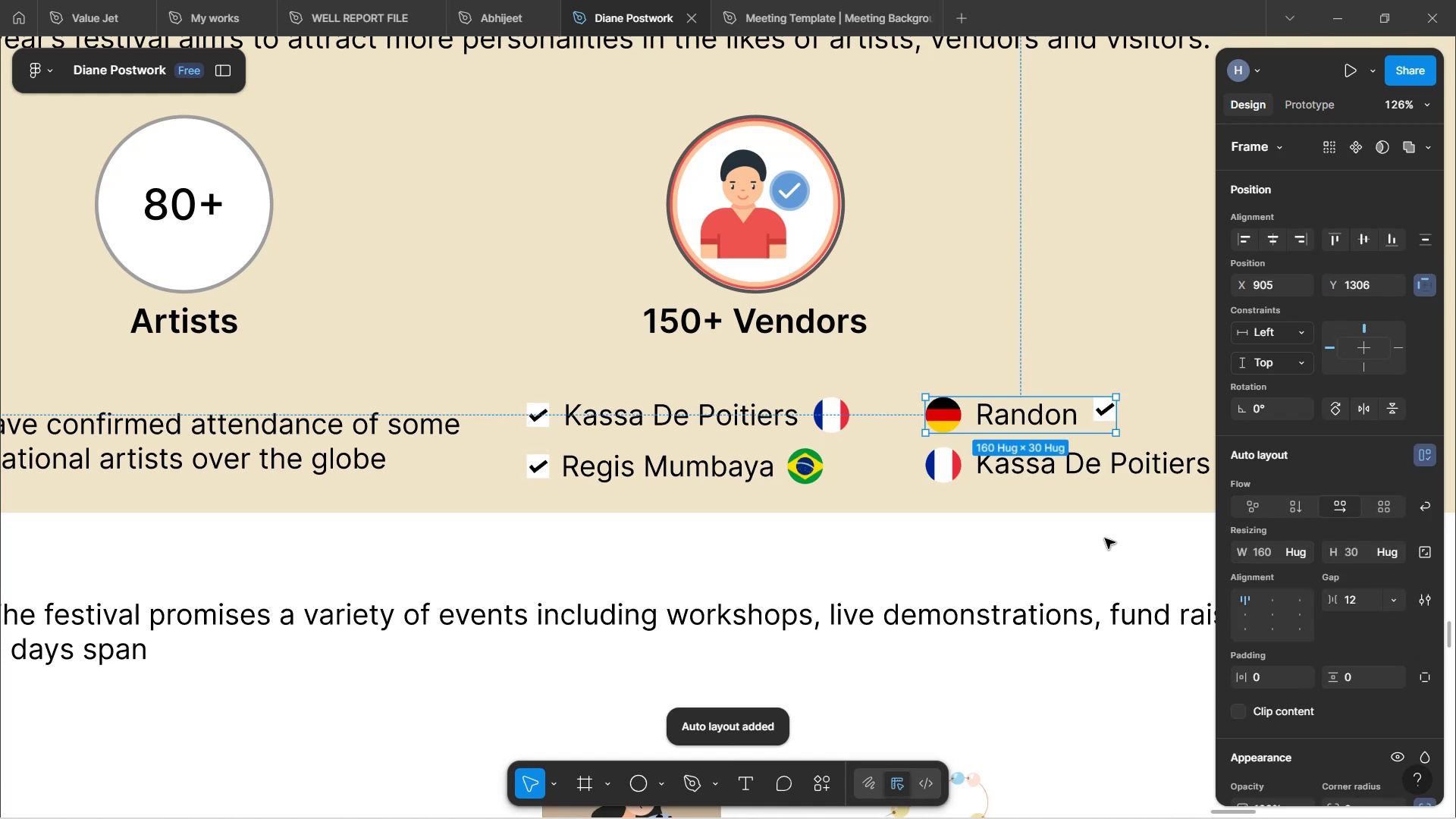 
hold_key(key=ControlLeft, duration=1.74)
scroll: coordinate [1105, 543], scroll_direction: down, amount: 2.0
 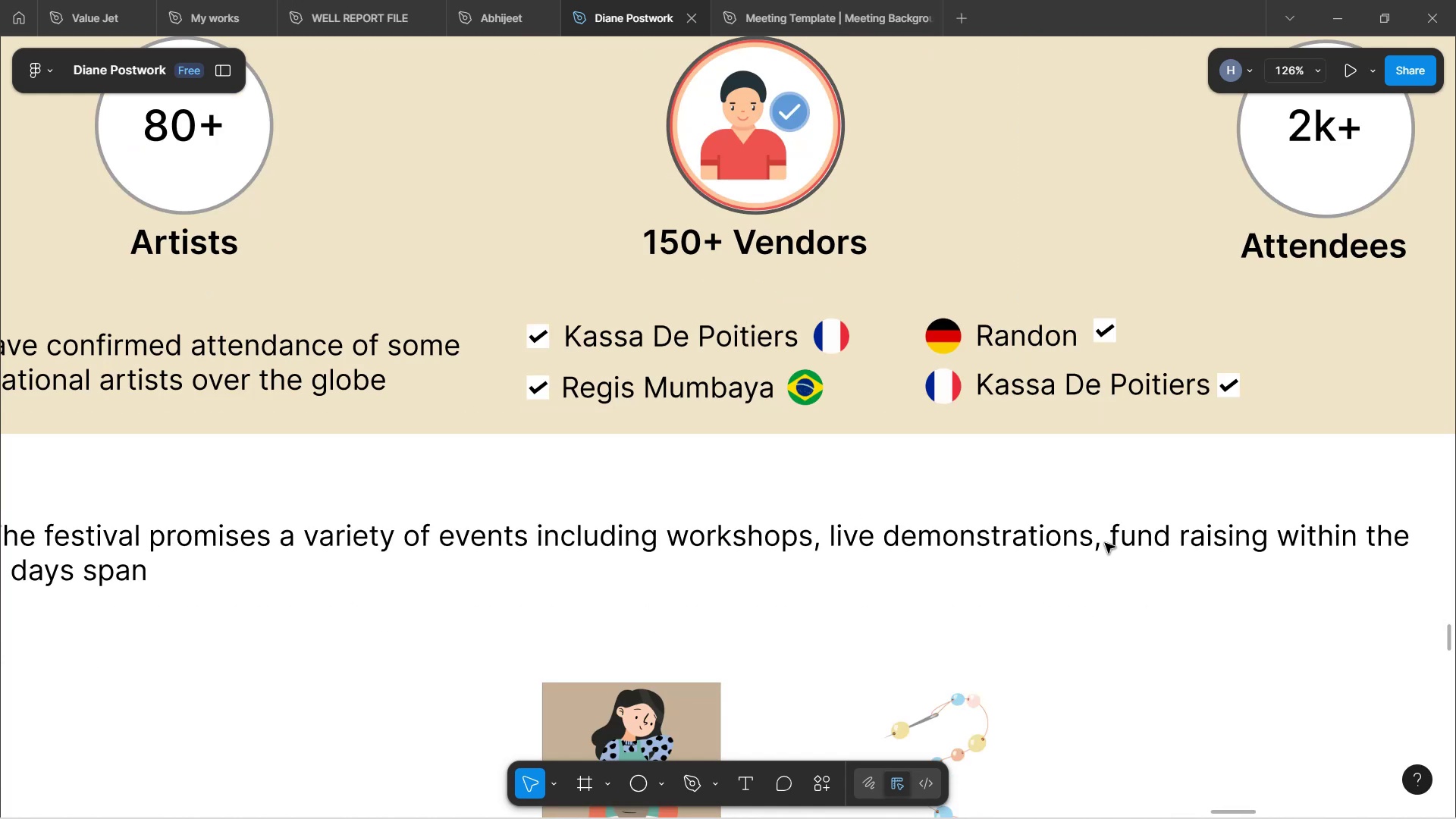 
hold_key(key=ControlLeft, duration=1.52)
 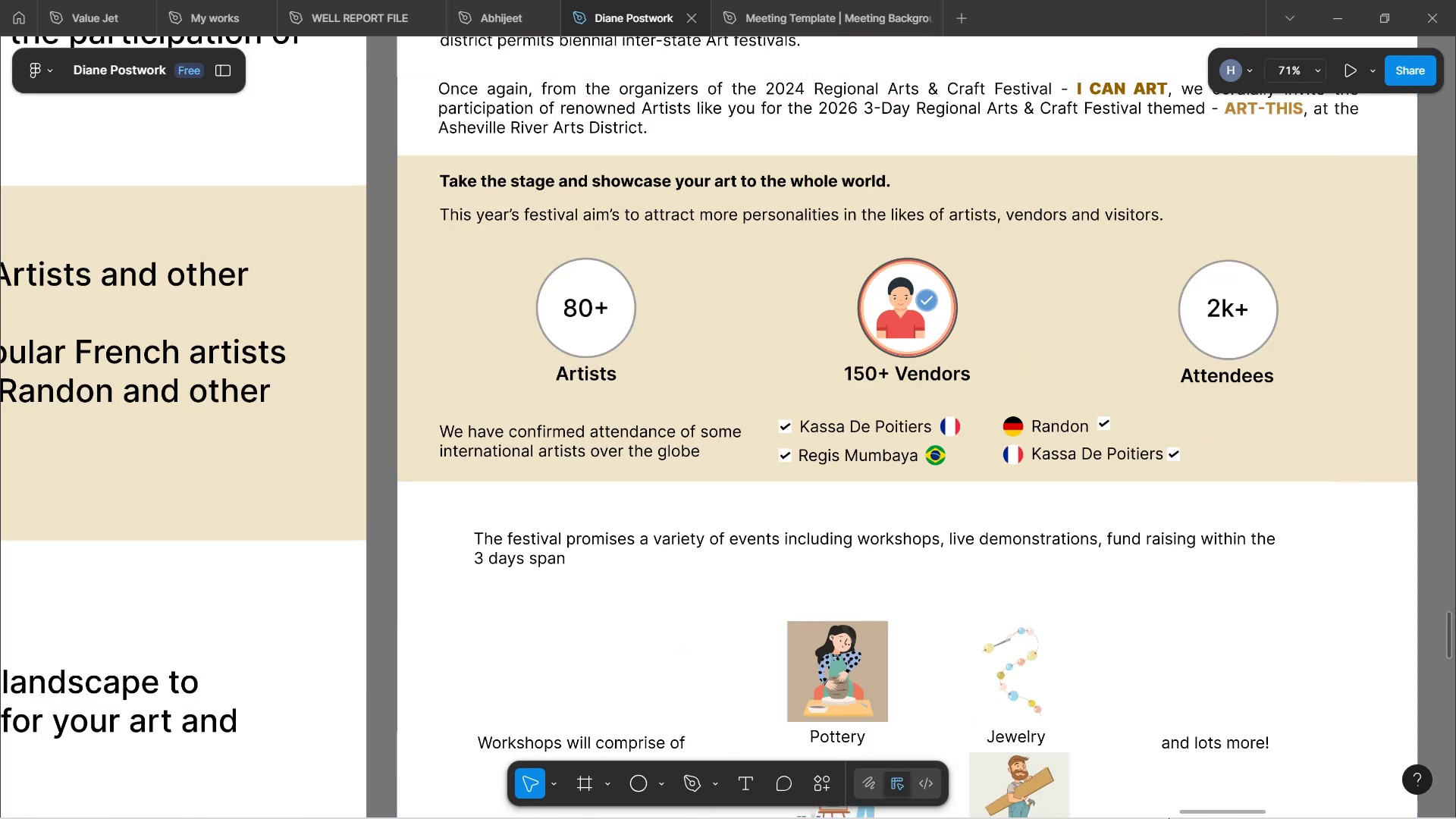 
hold_key(key=ControlLeft, duration=1.6)
 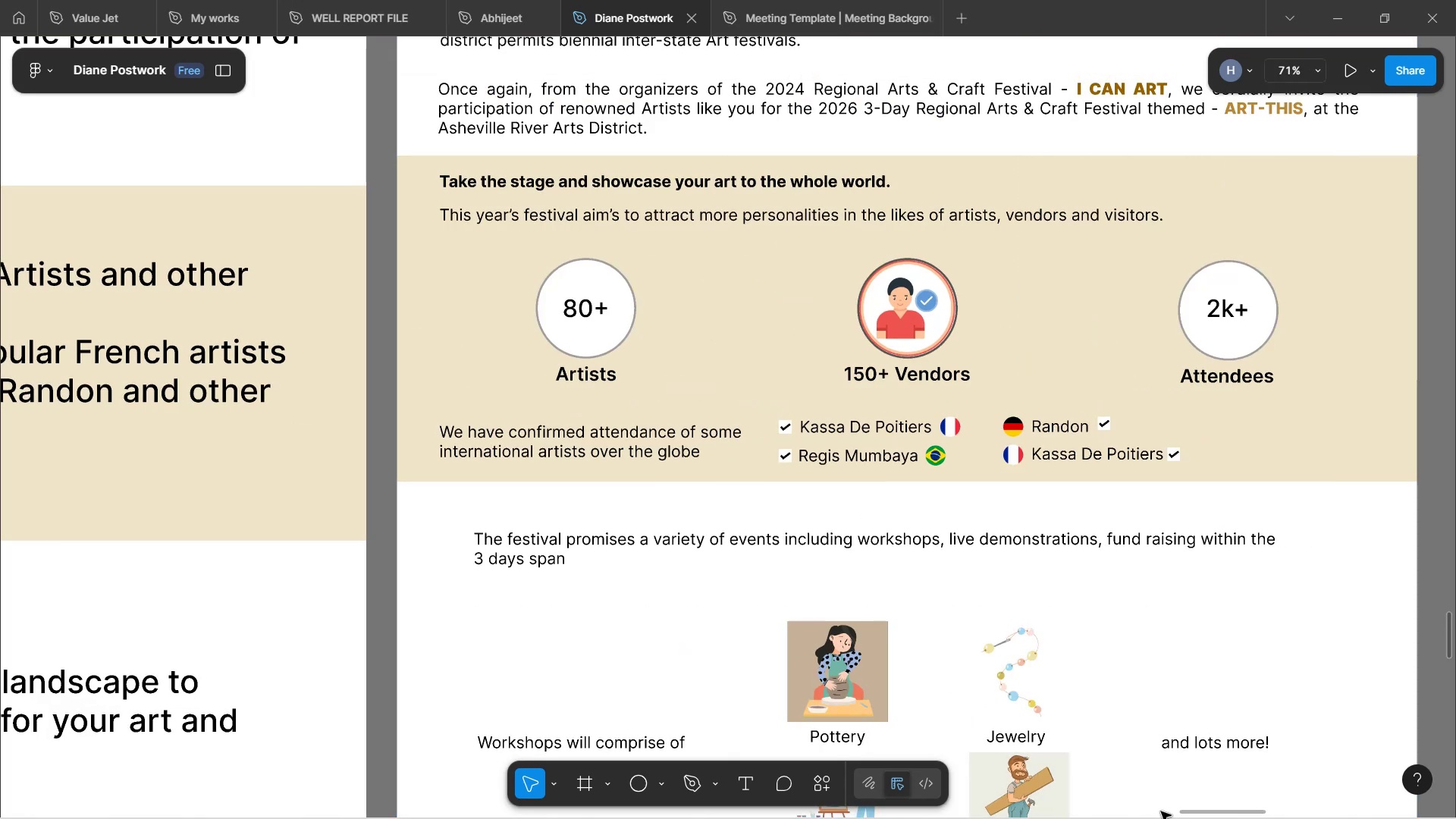 
key(Control+ControlLeft)
 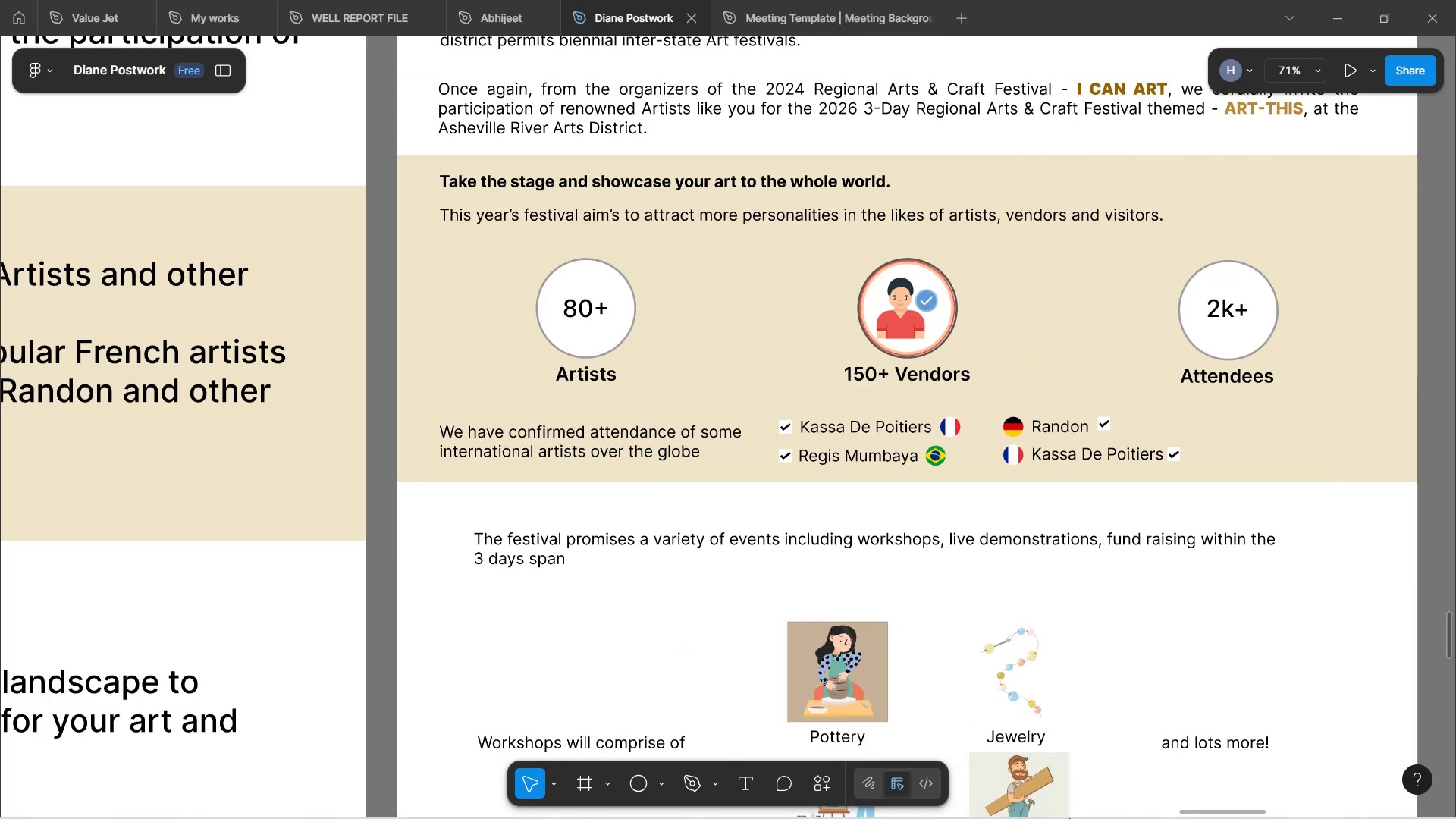 
key(Control+ControlLeft)
 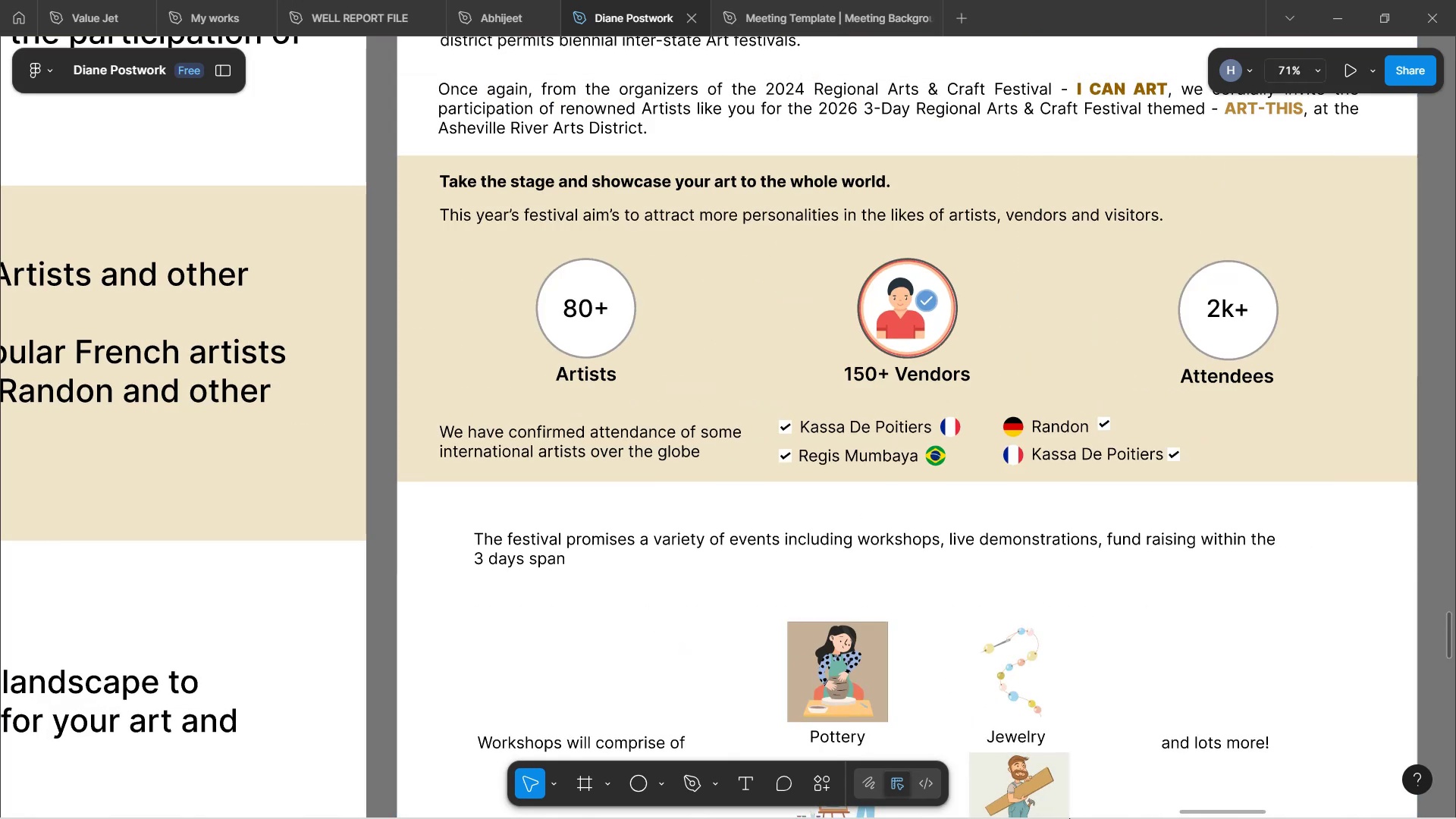 